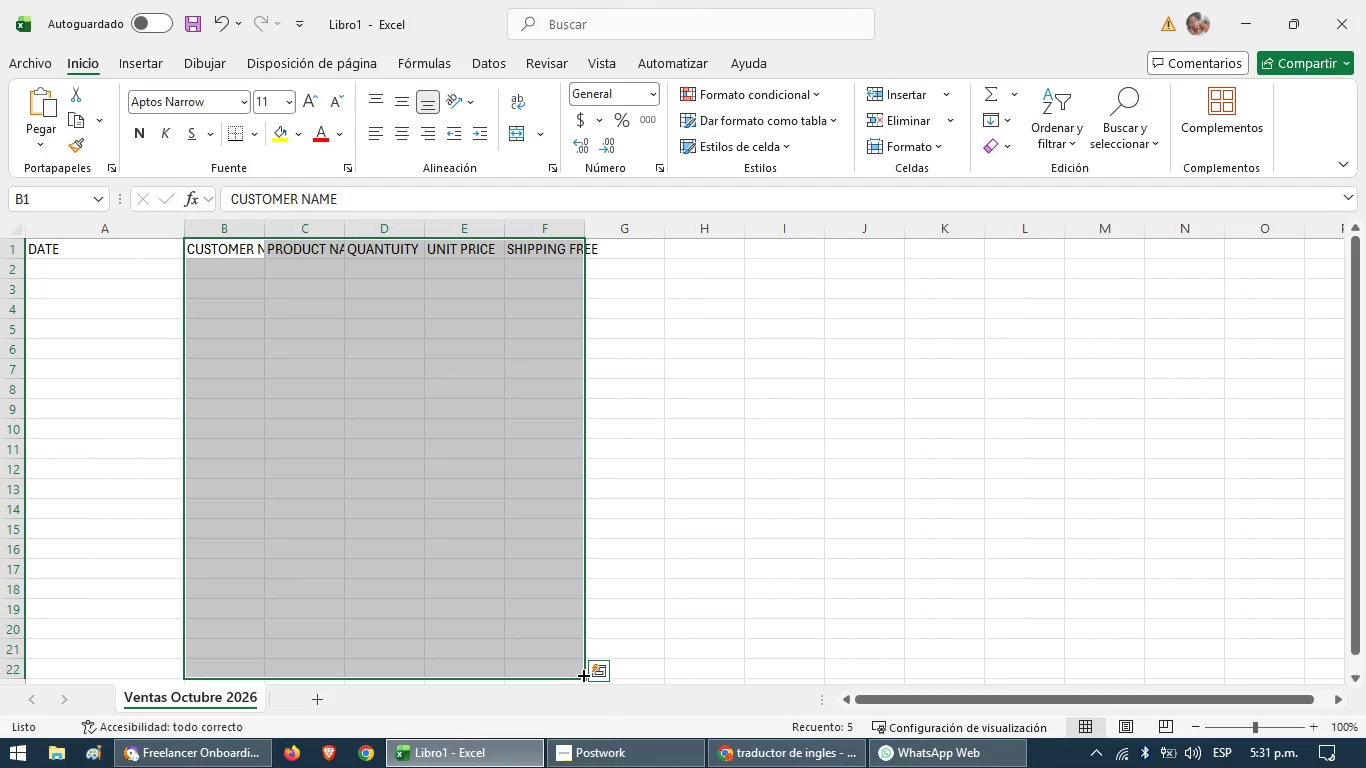 
right_click([582, 674])
 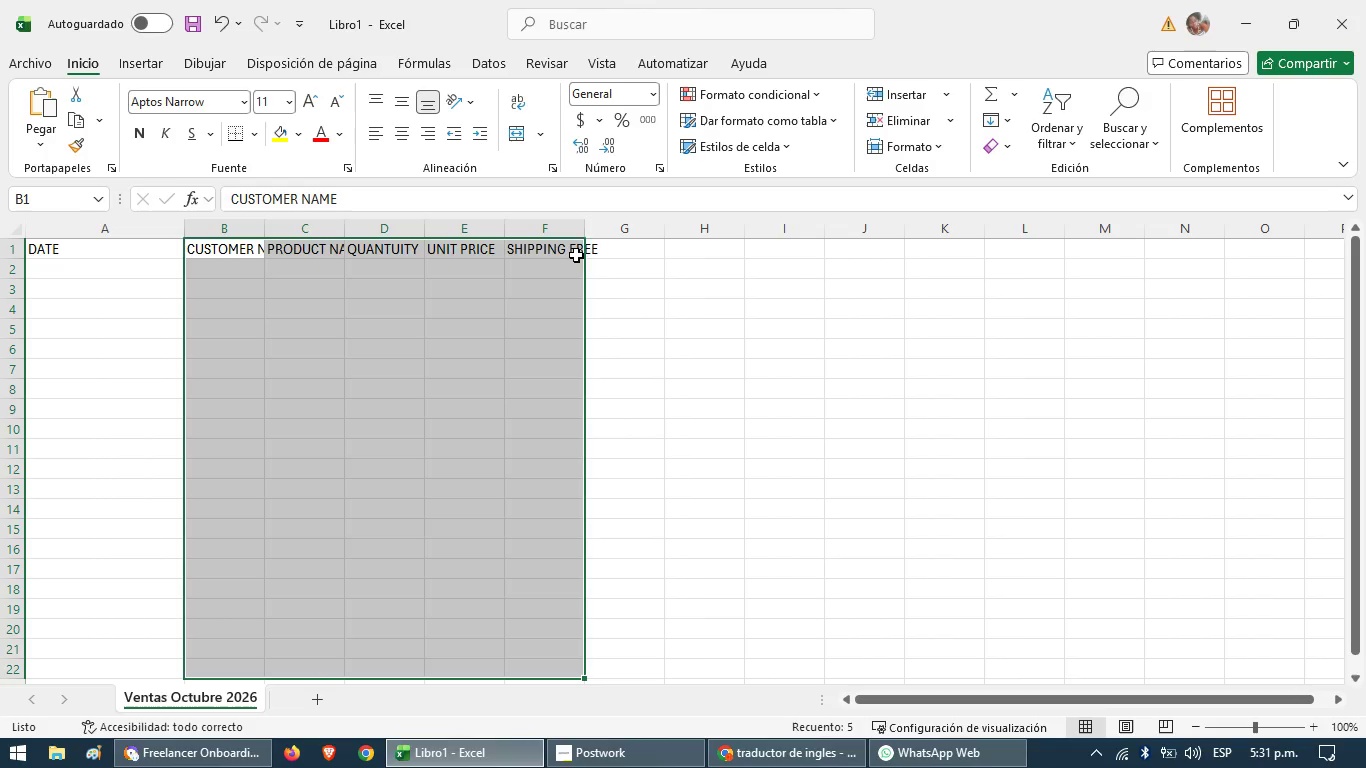 
left_click([585, 250])
 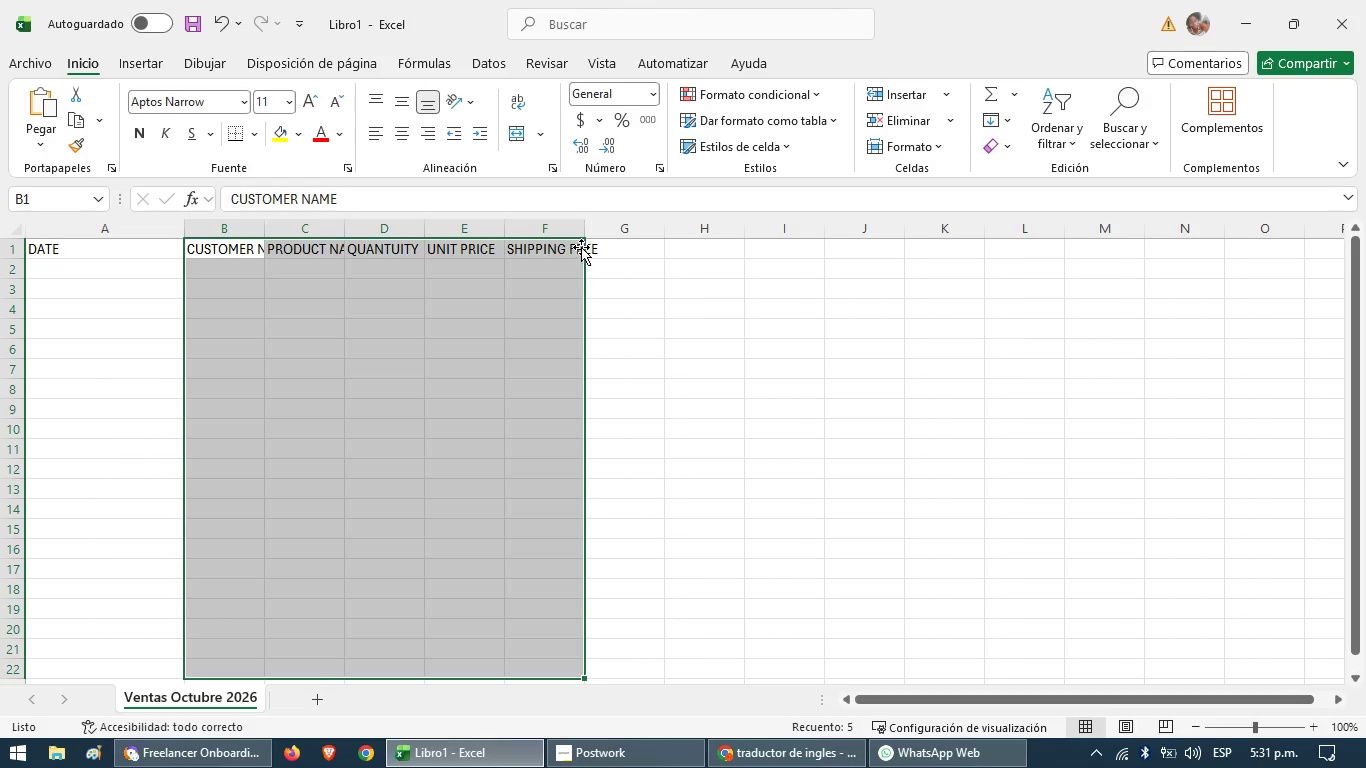 
double_click([571, 244])
 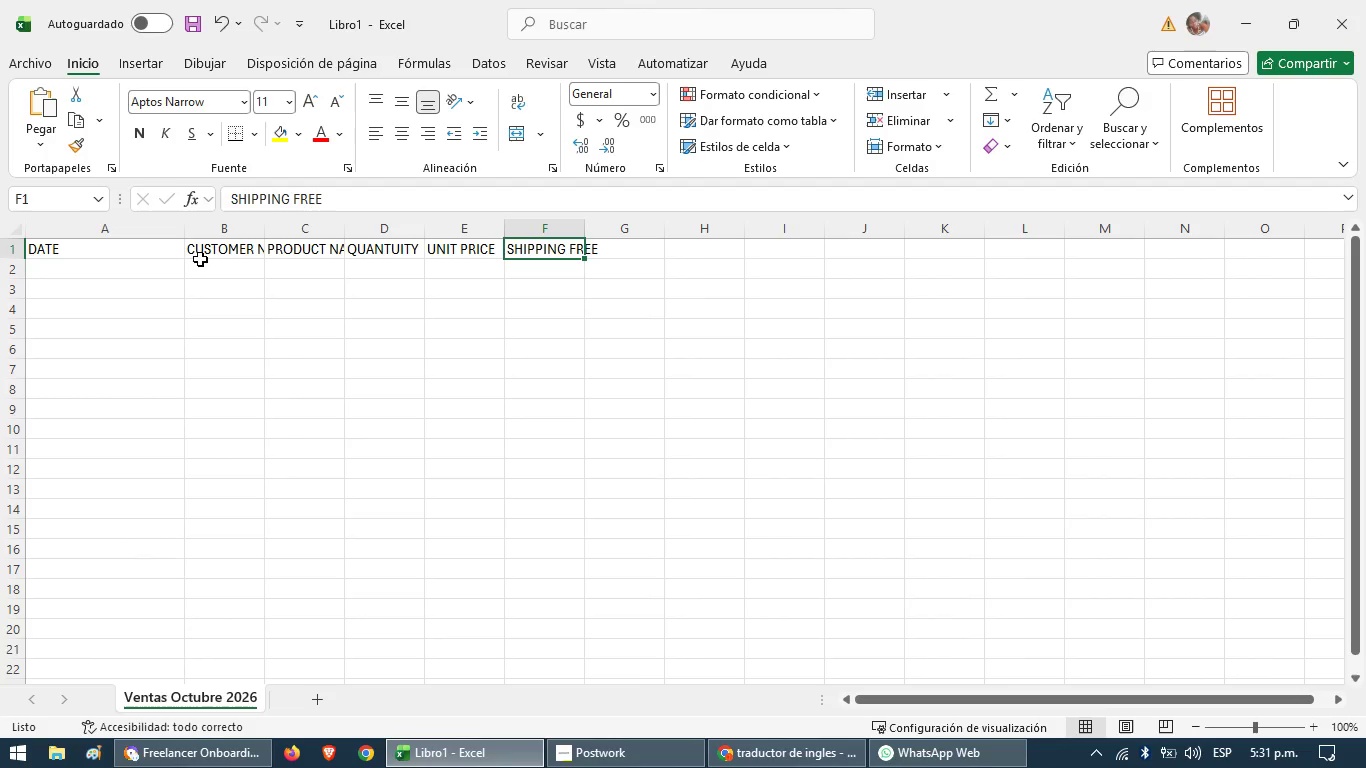 
left_click([244, 242])
 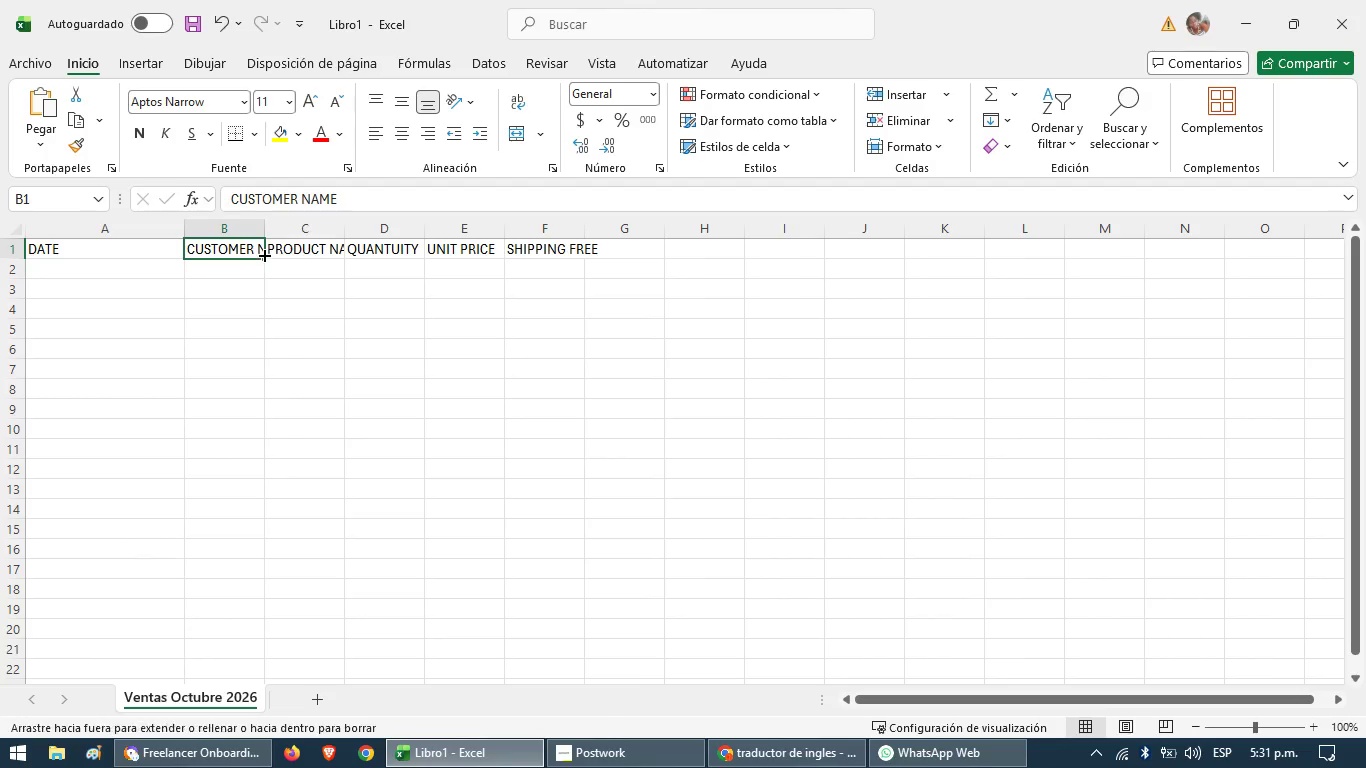 
double_click([263, 254])
 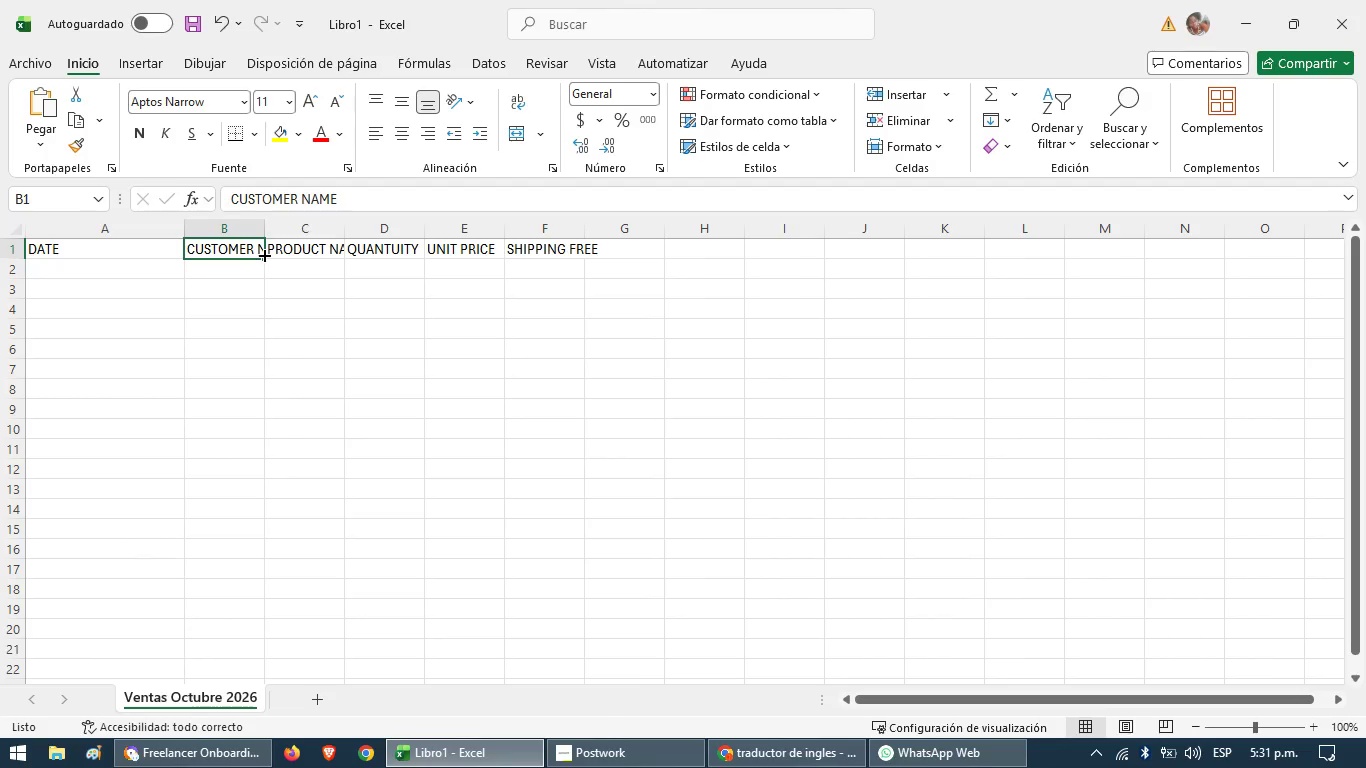 
triple_click([263, 254])
 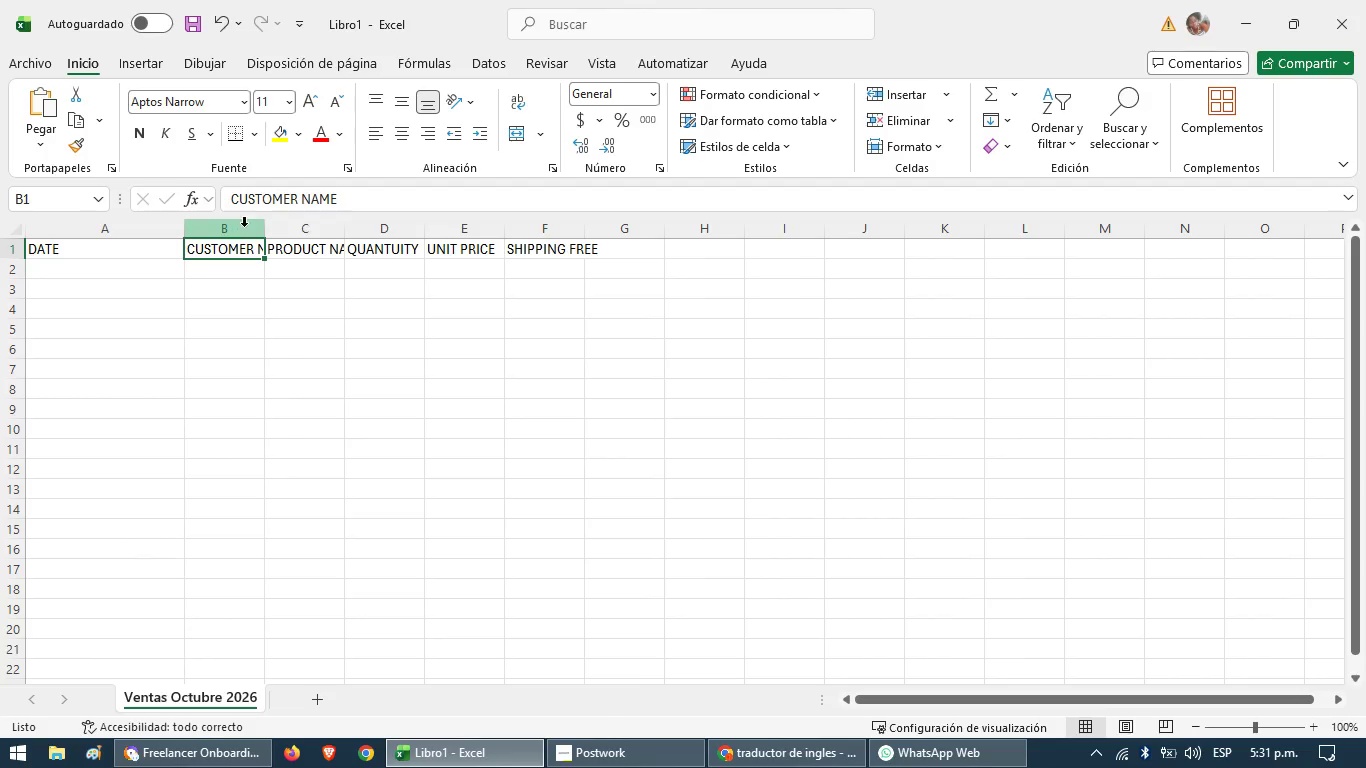 
triple_click([248, 221])
 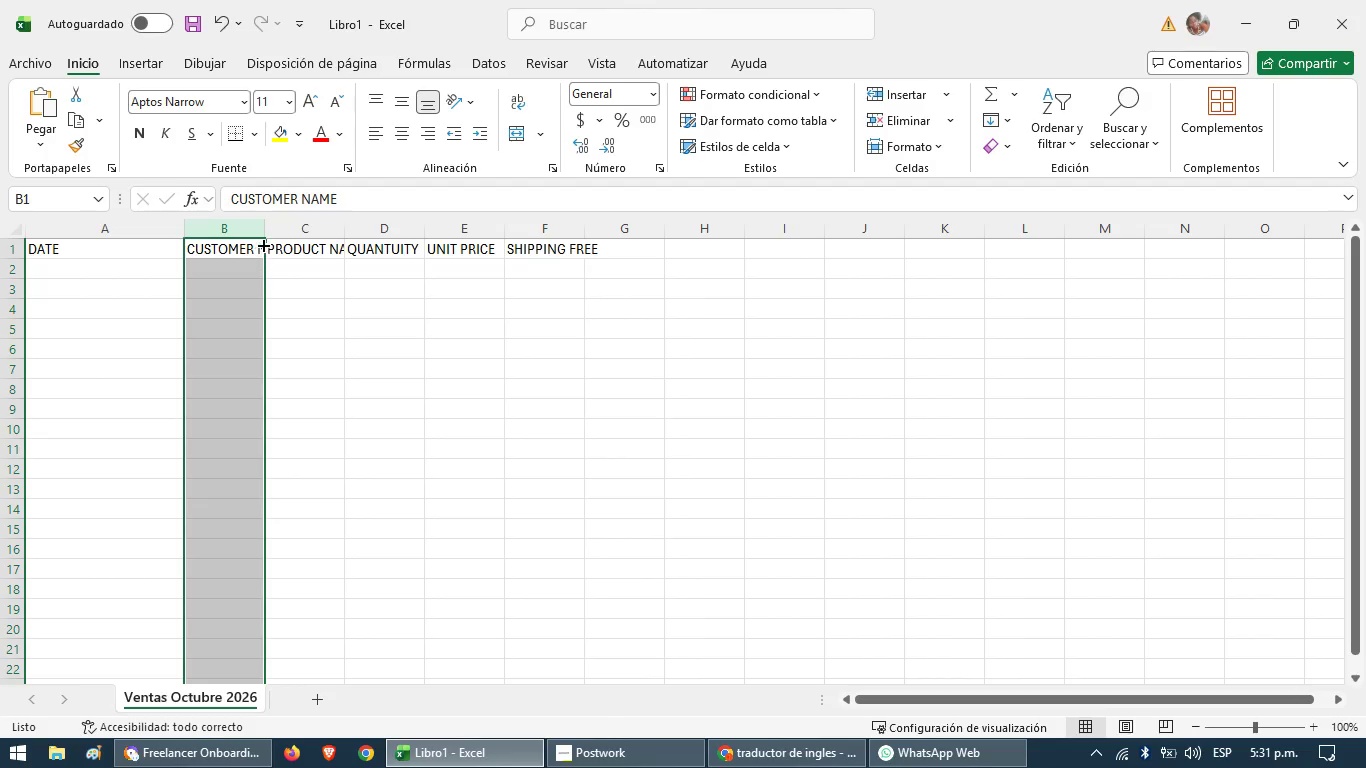 
left_click([263, 239])
 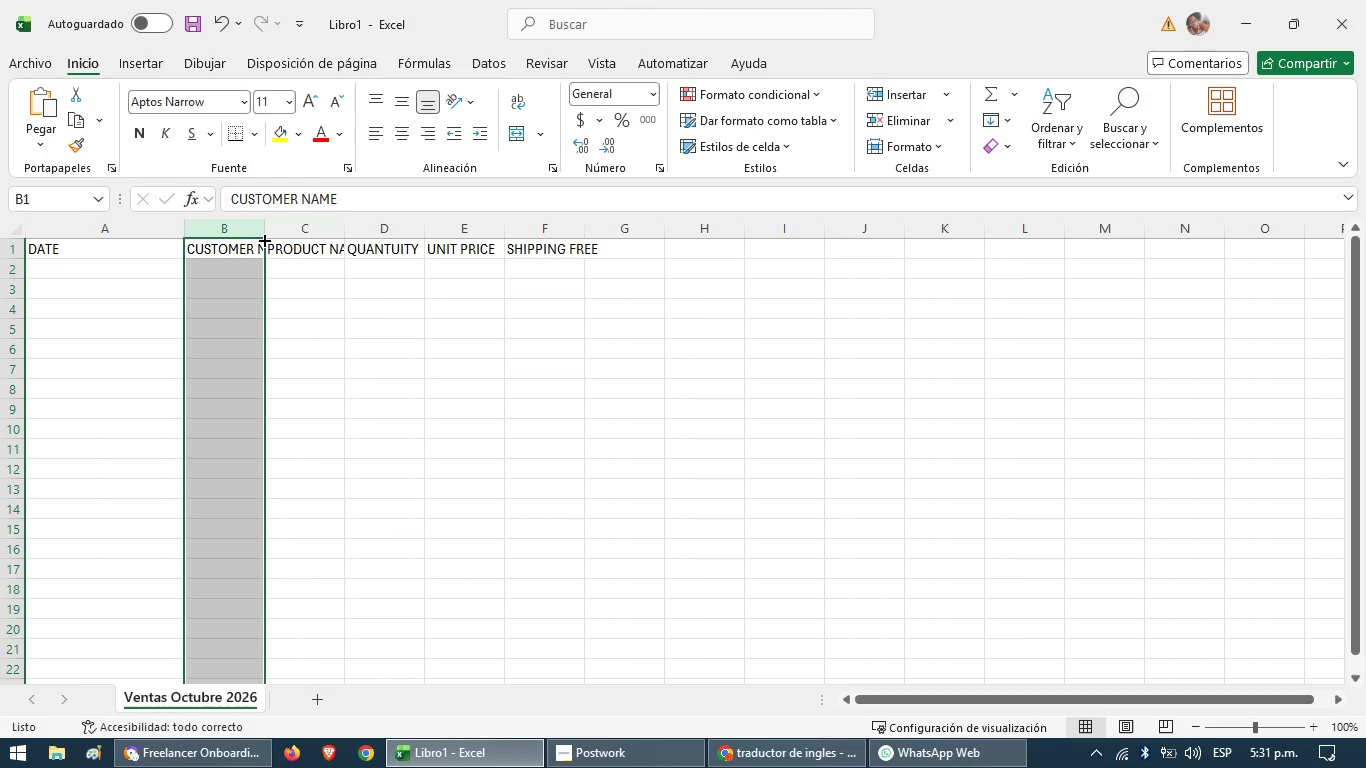 
right_click([263, 239])
 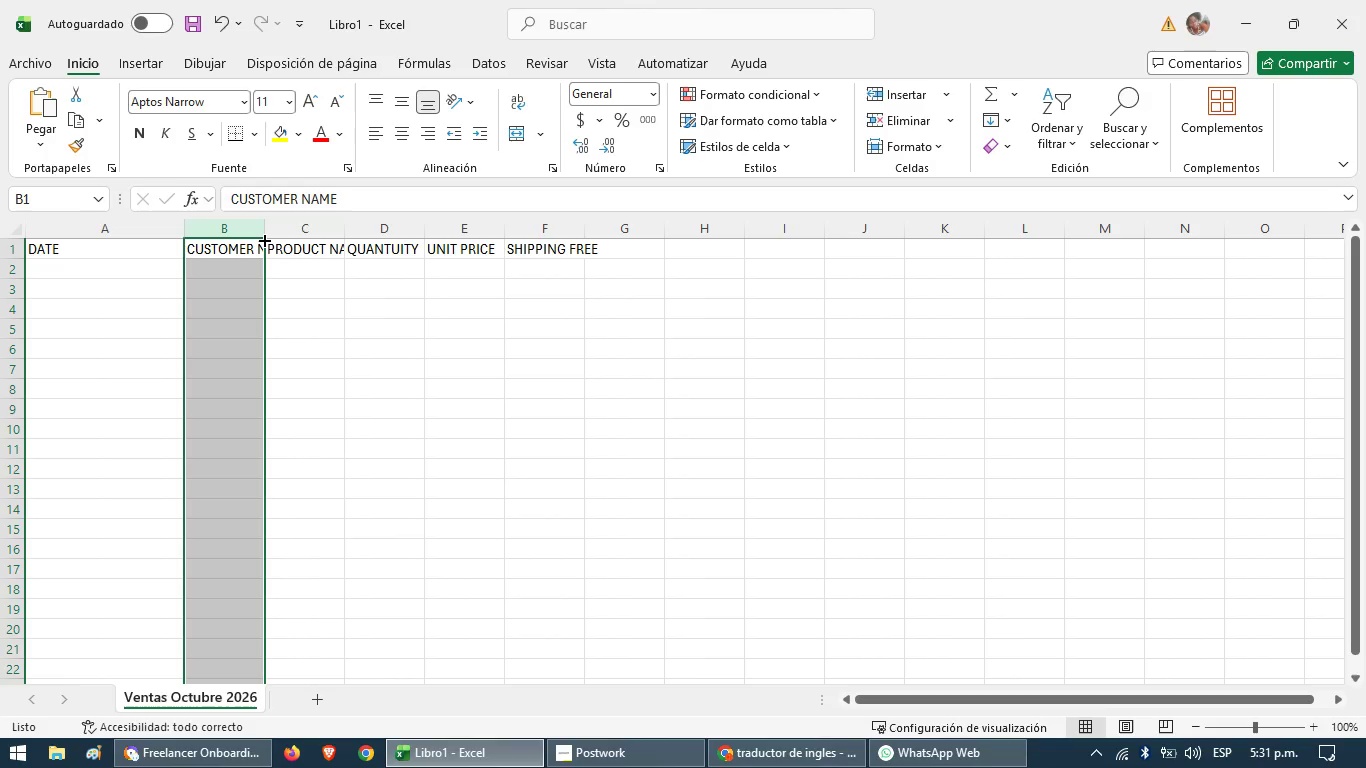 
left_click([263, 239])
 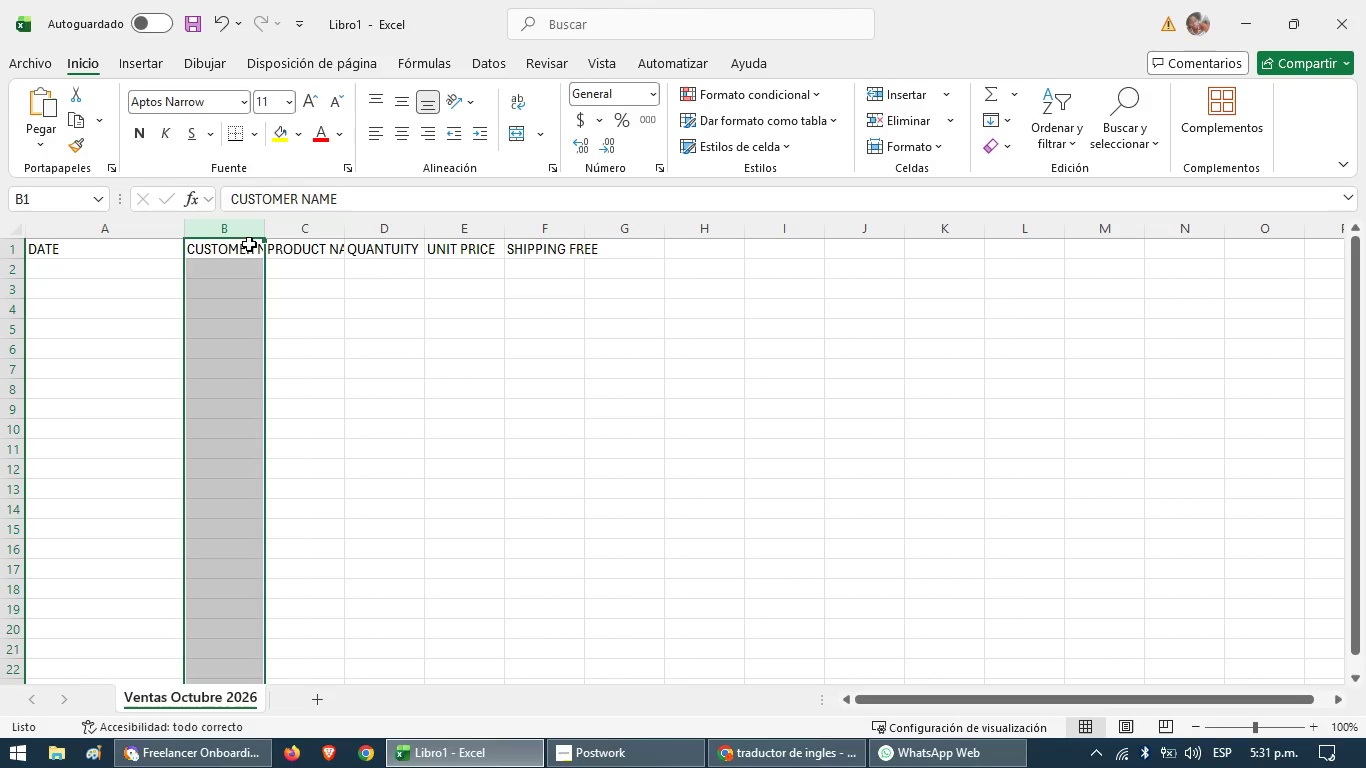 
double_click([244, 248])
 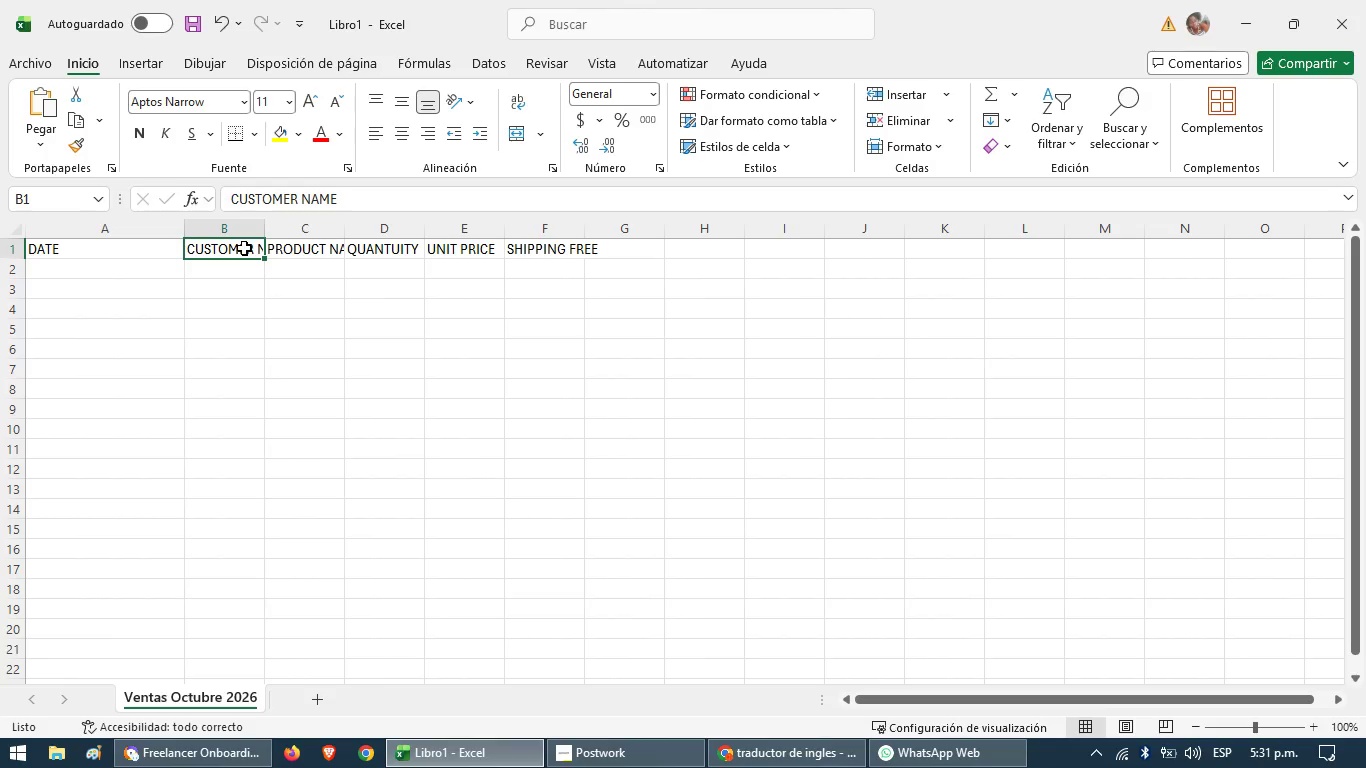 
triple_click([244, 248])
 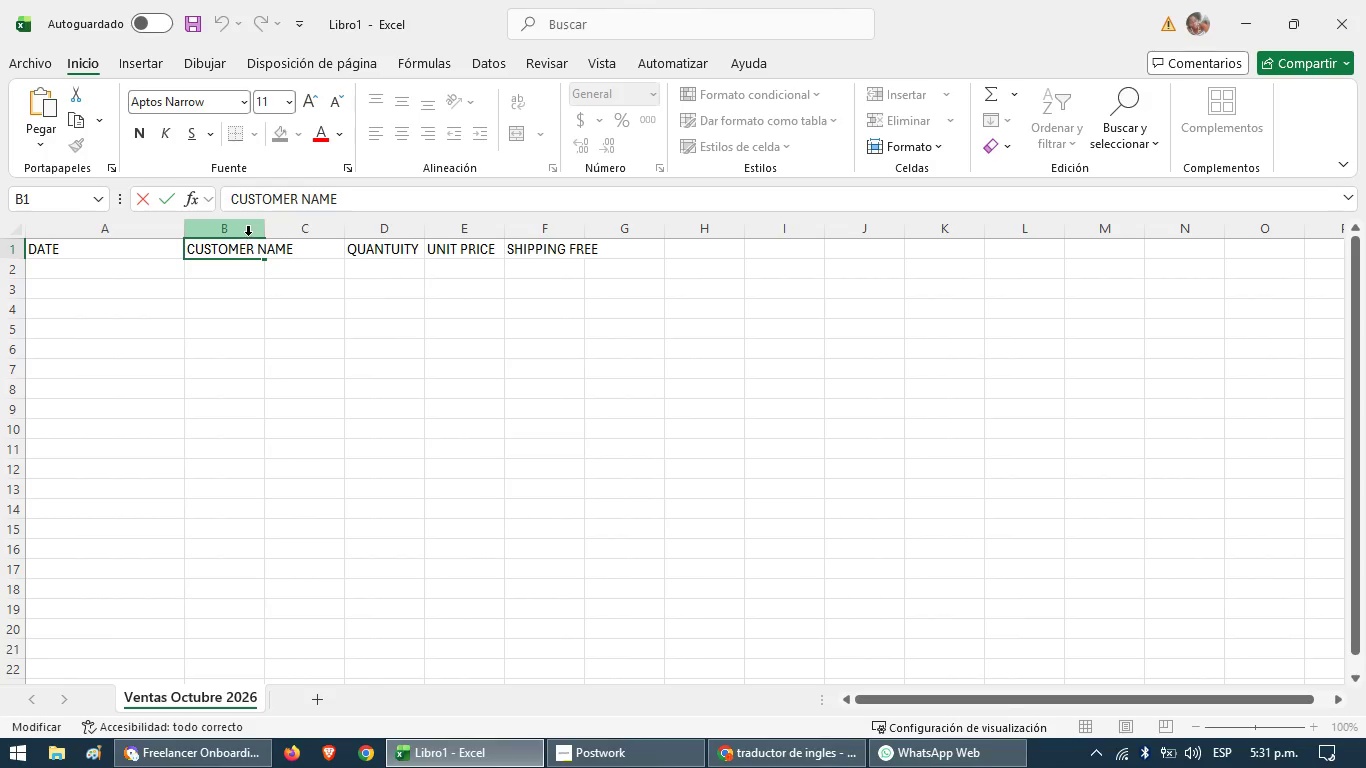 
left_click([249, 235])
 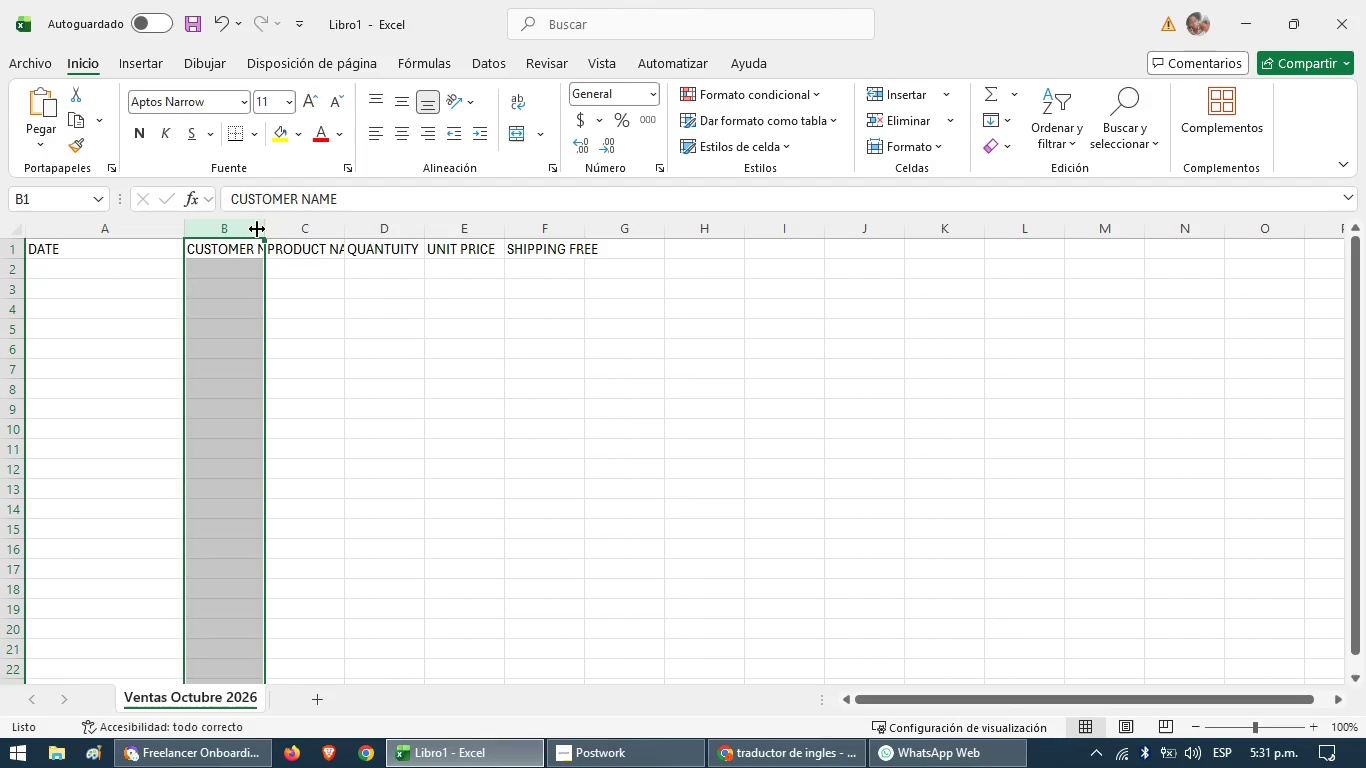 
triple_click([257, 228])
 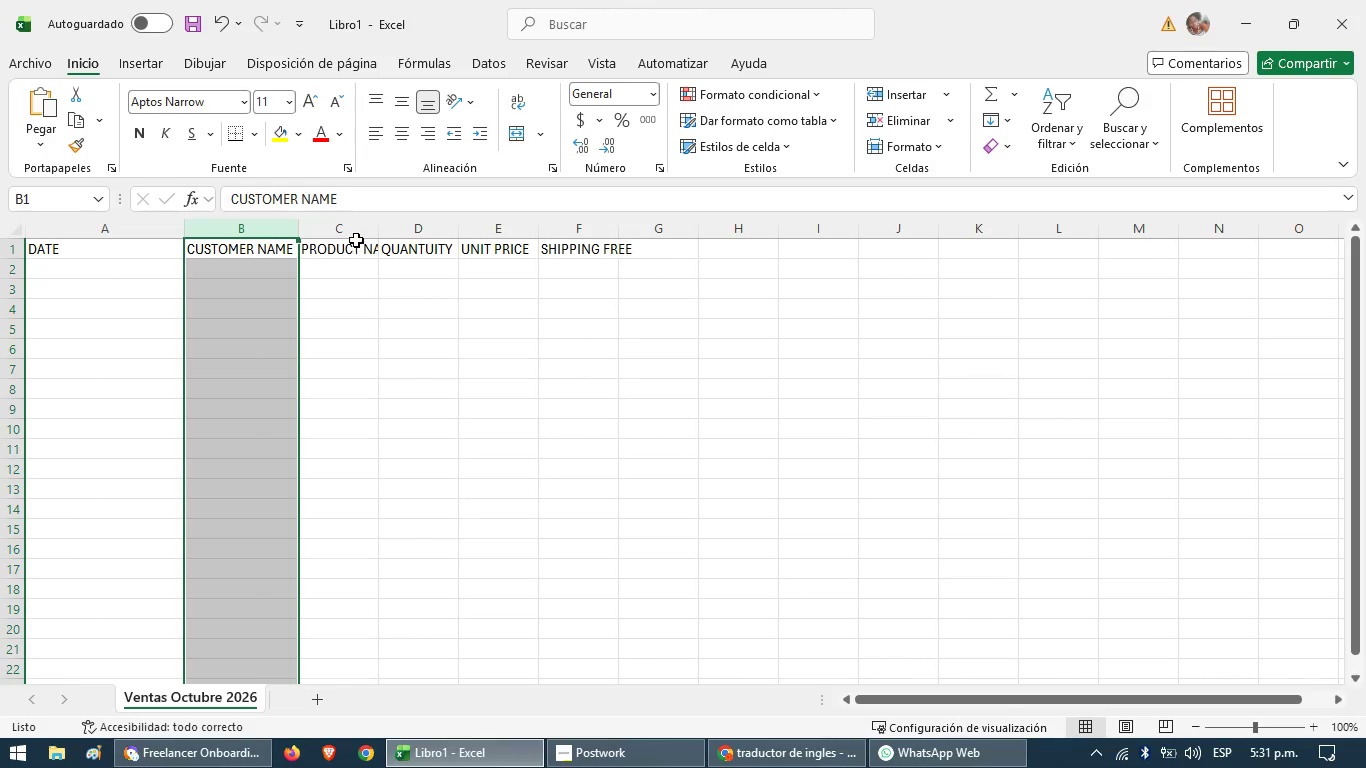 
double_click([352, 230])
 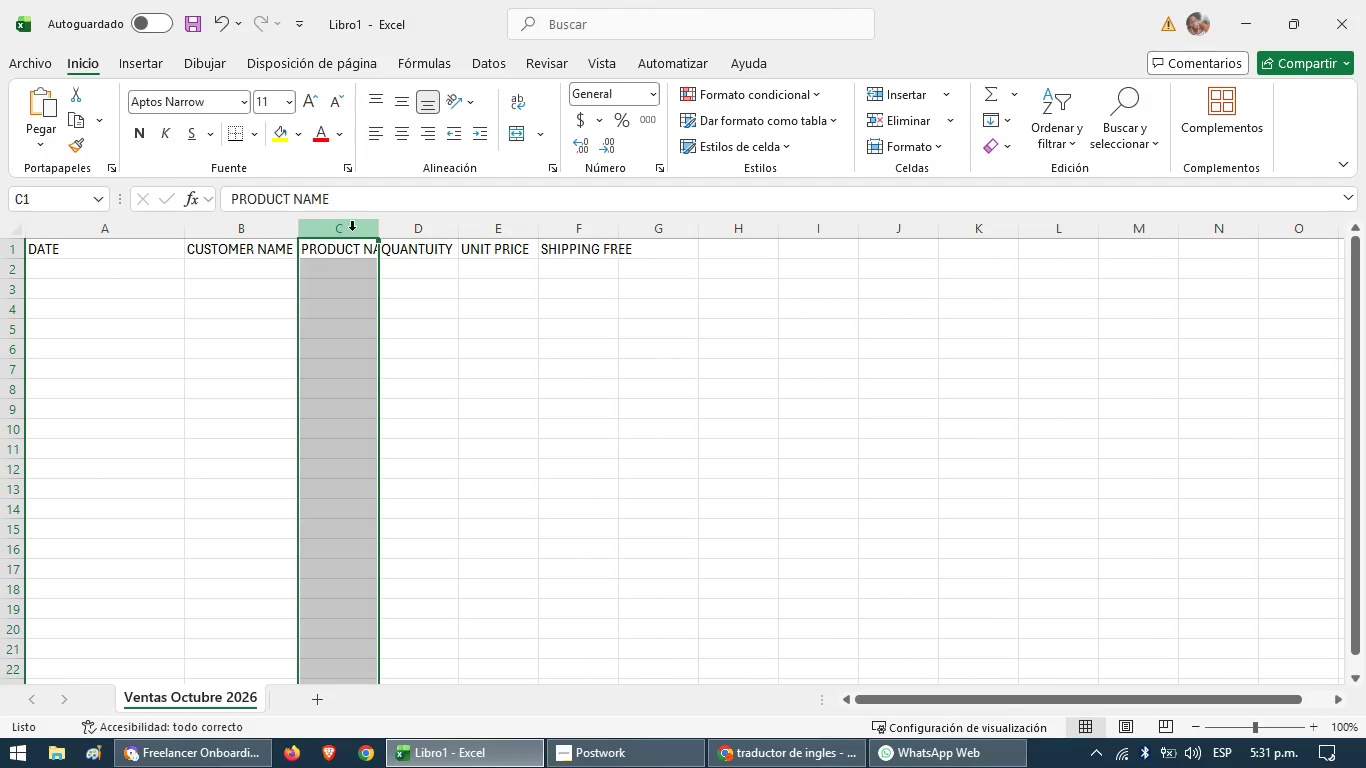 
triple_click([352, 230])
 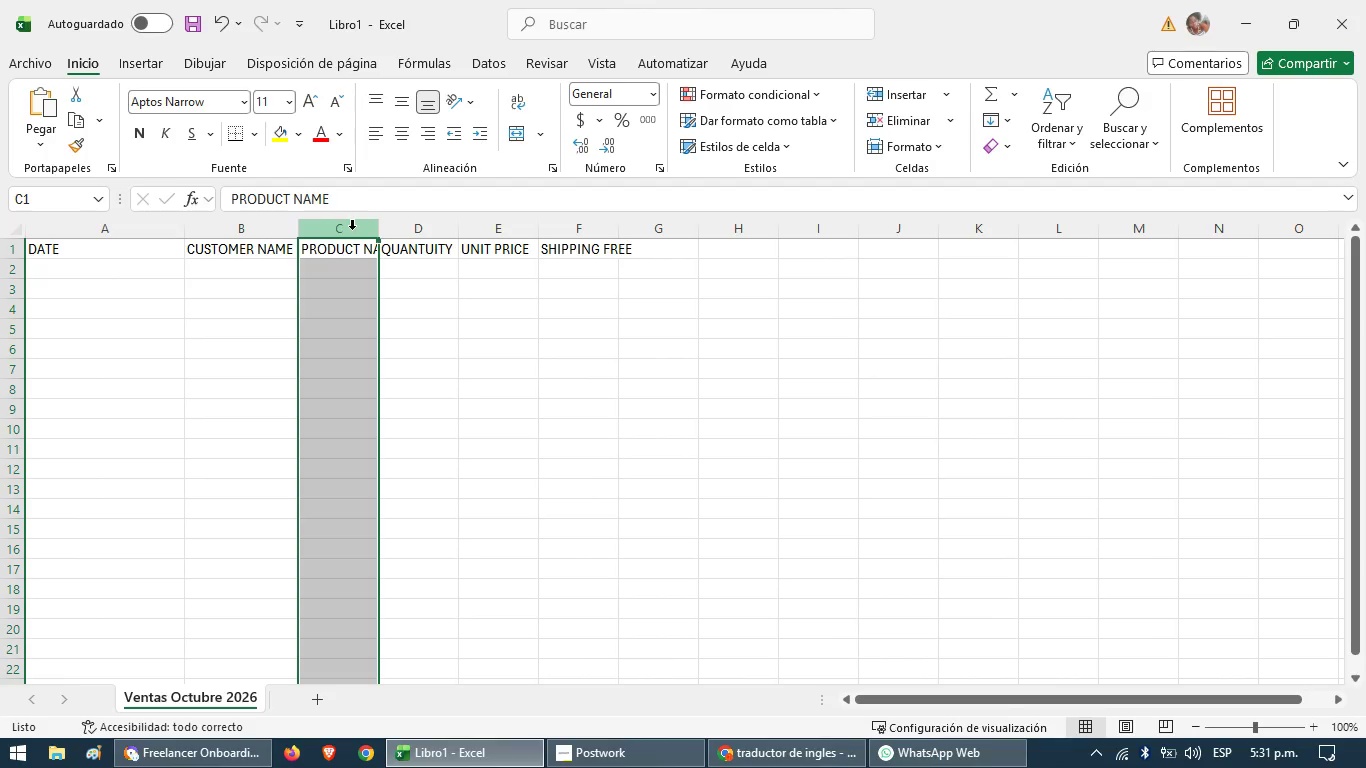 
triple_click([352, 229])
 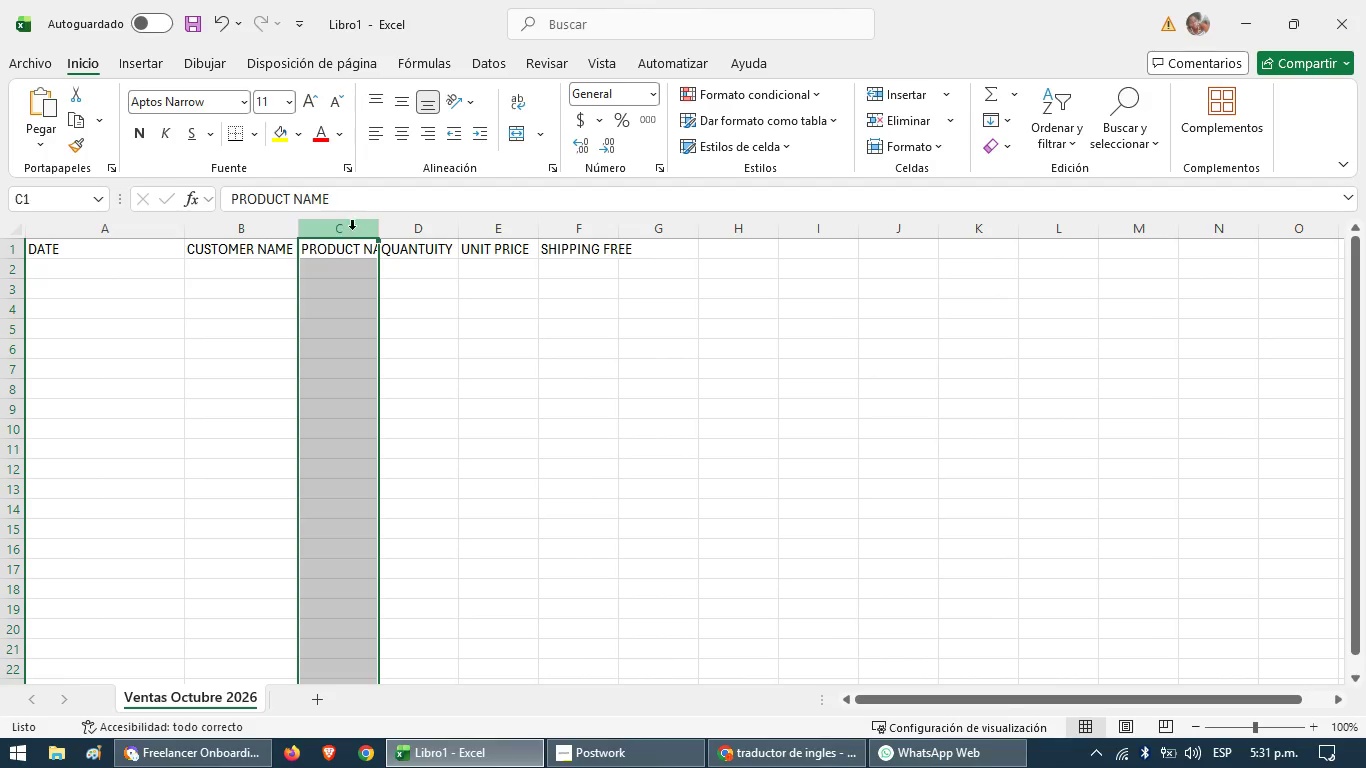 
triple_click([352, 229])
 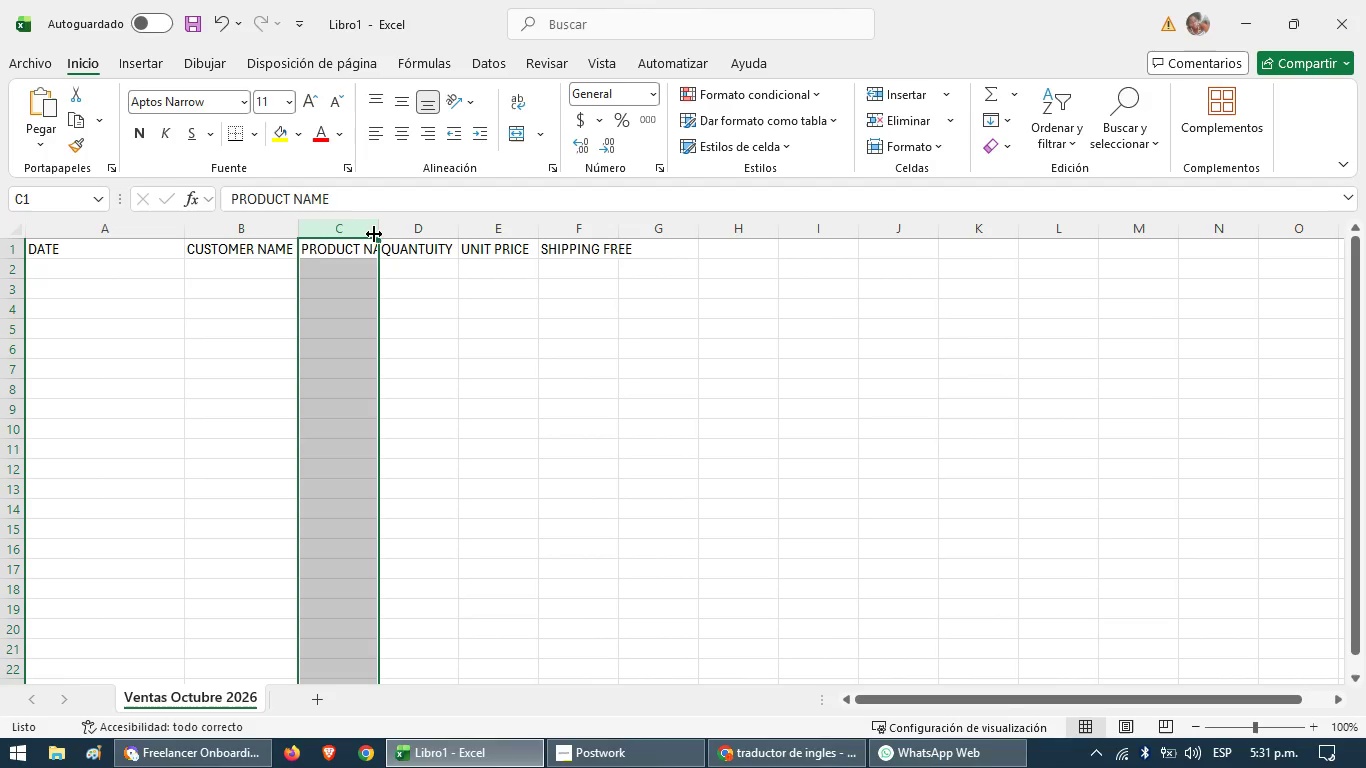 
double_click([377, 237])
 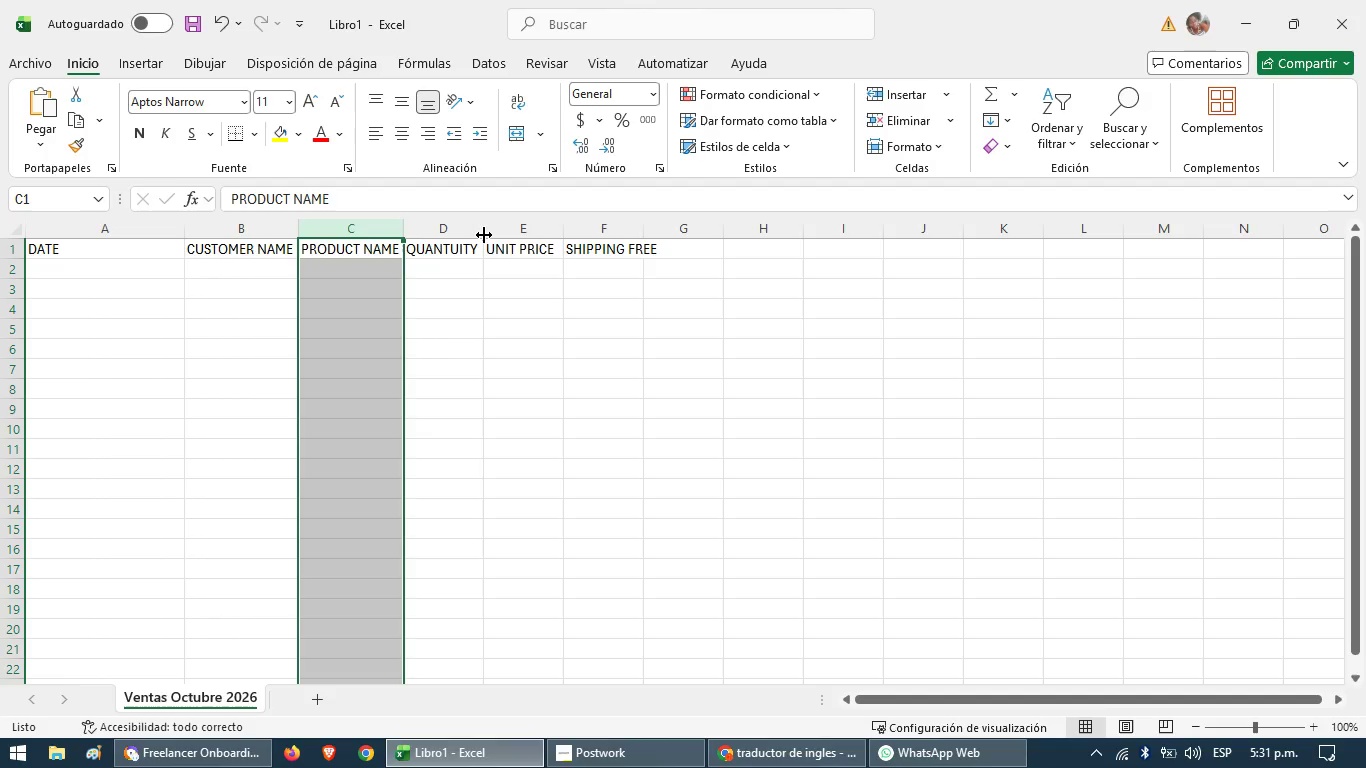 
double_click([484, 237])
 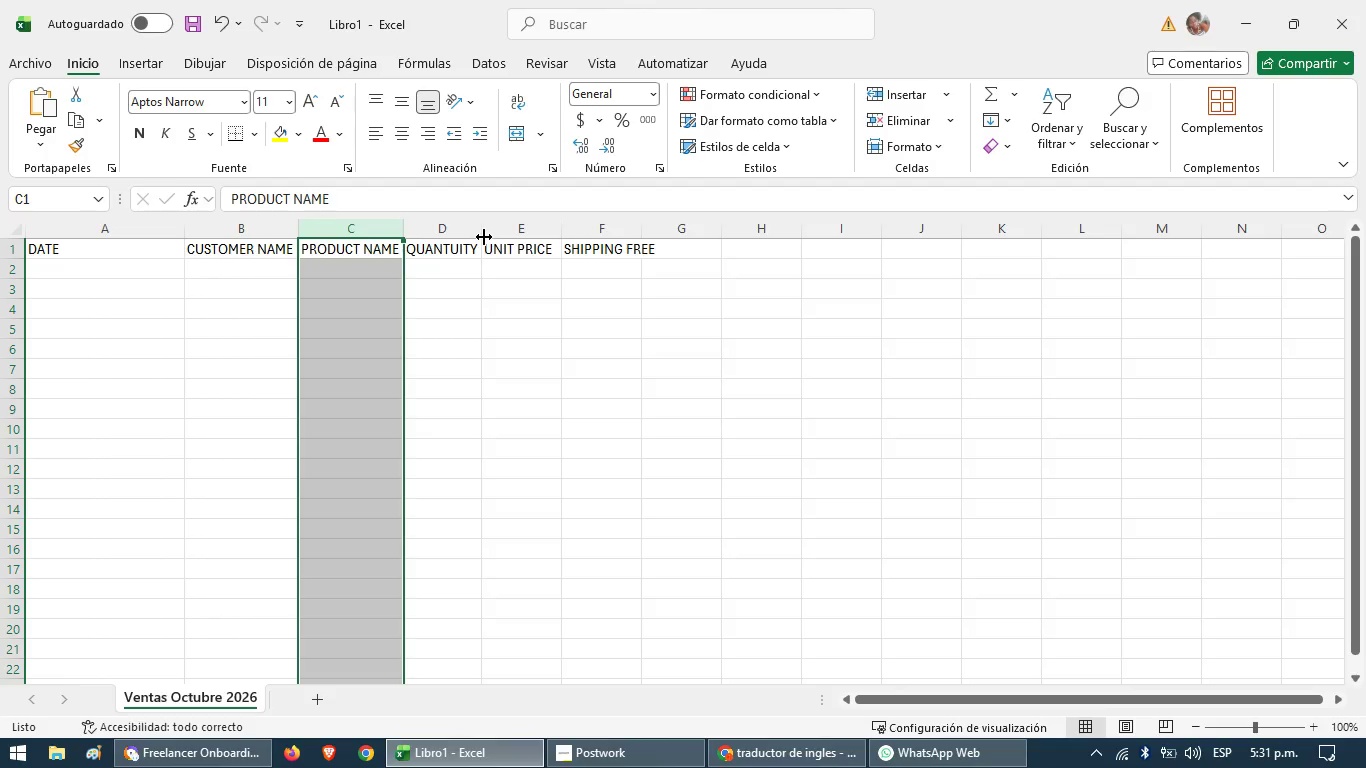 
triple_click([484, 237])
 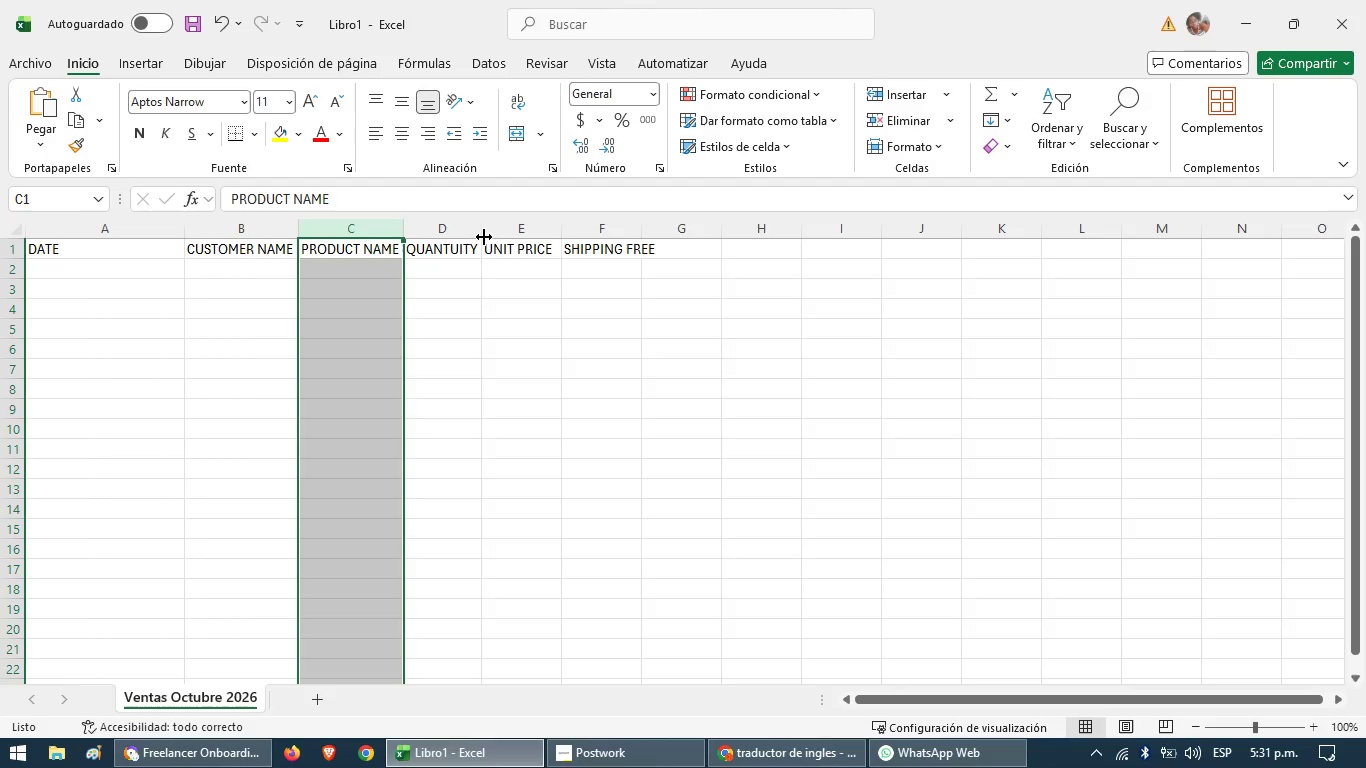 
triple_click([484, 237])
 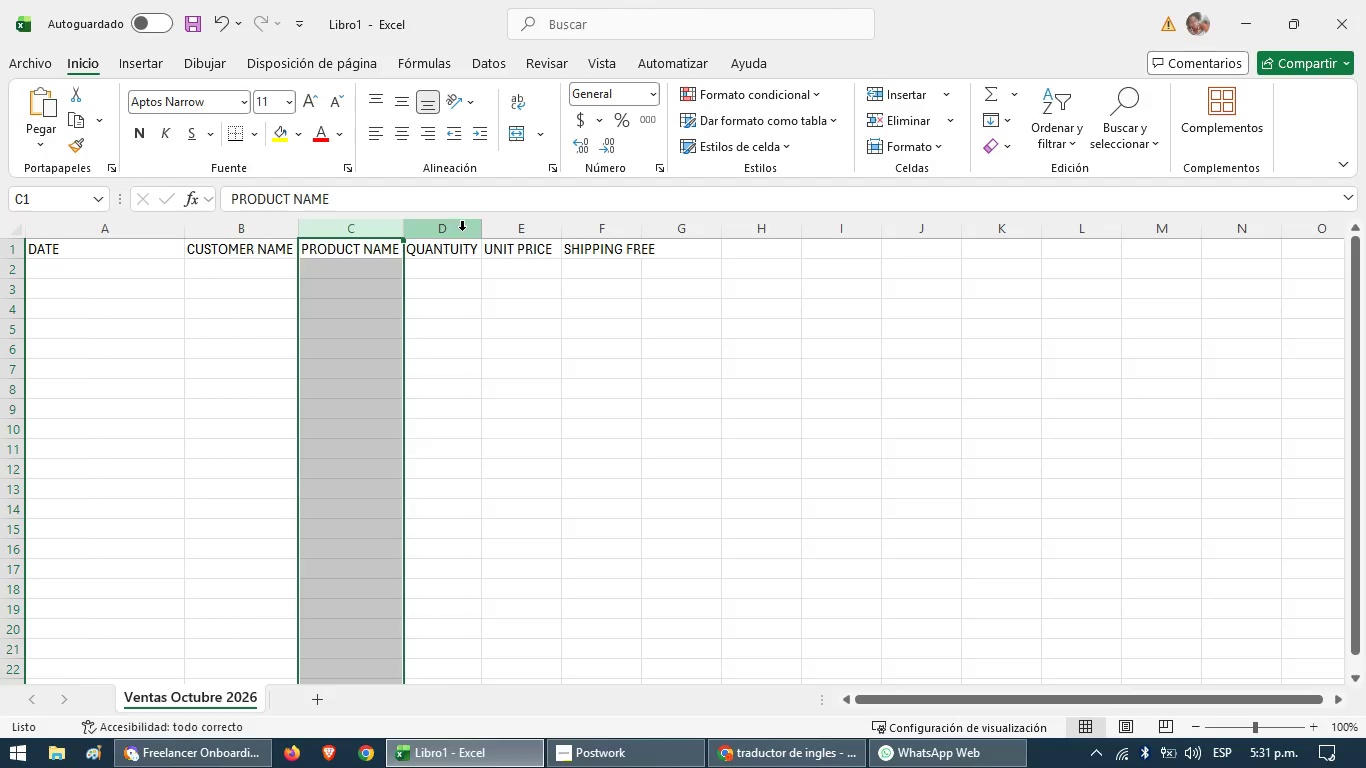 
double_click([462, 230])
 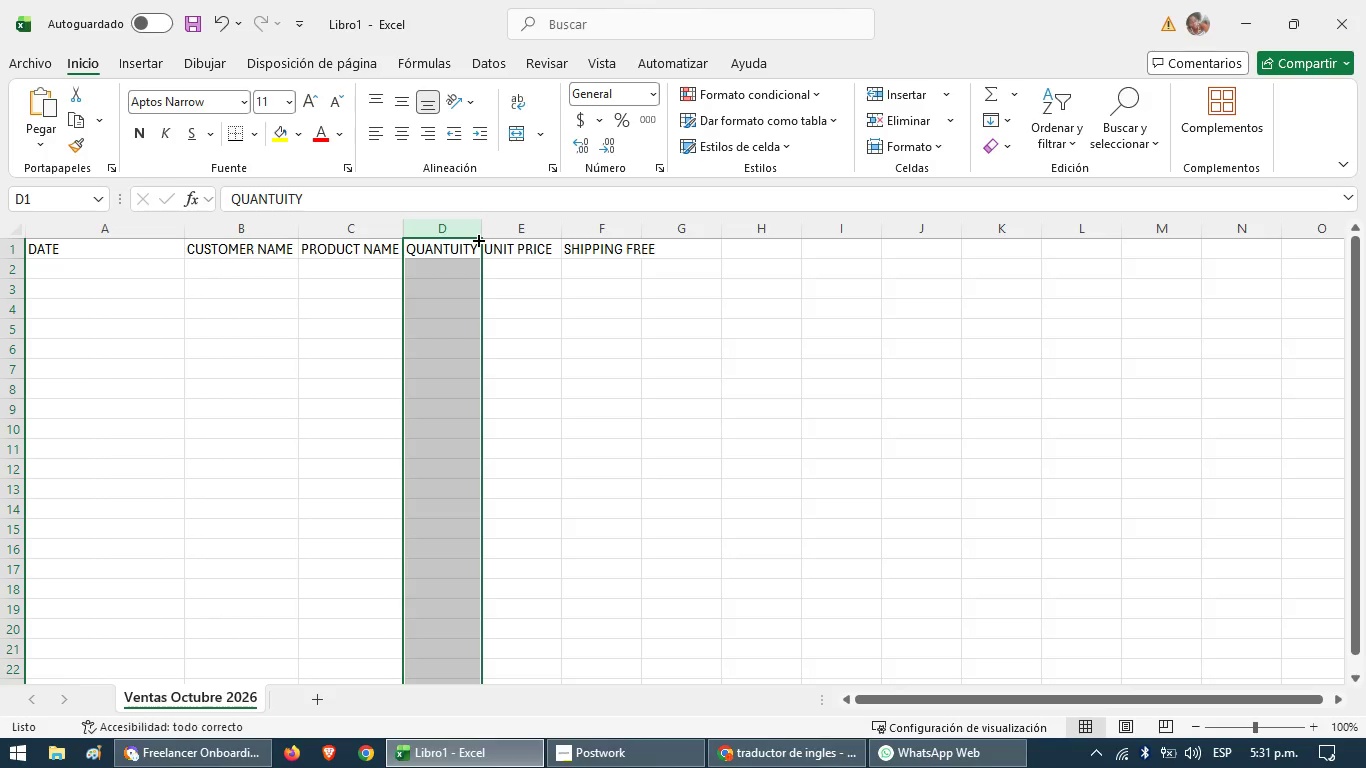 
double_click([477, 239])
 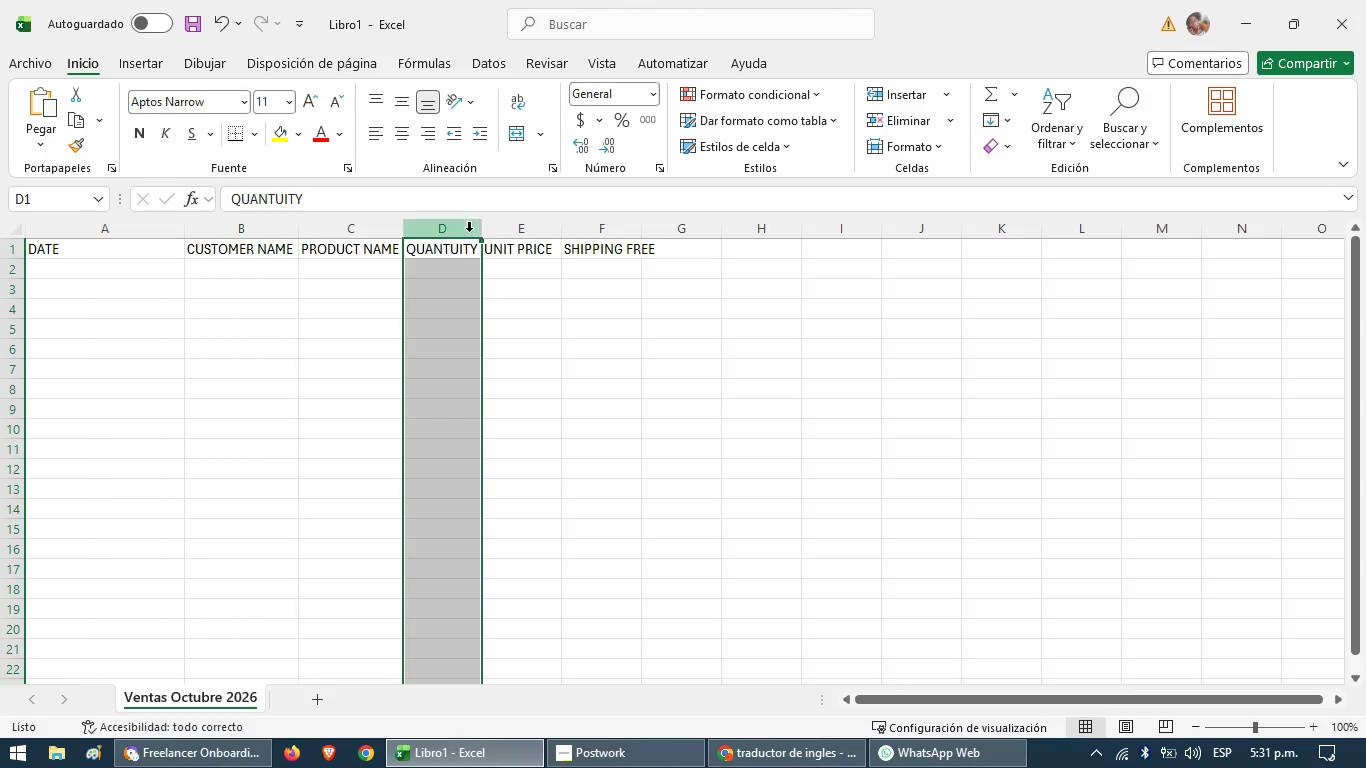 
triple_click([468, 230])
 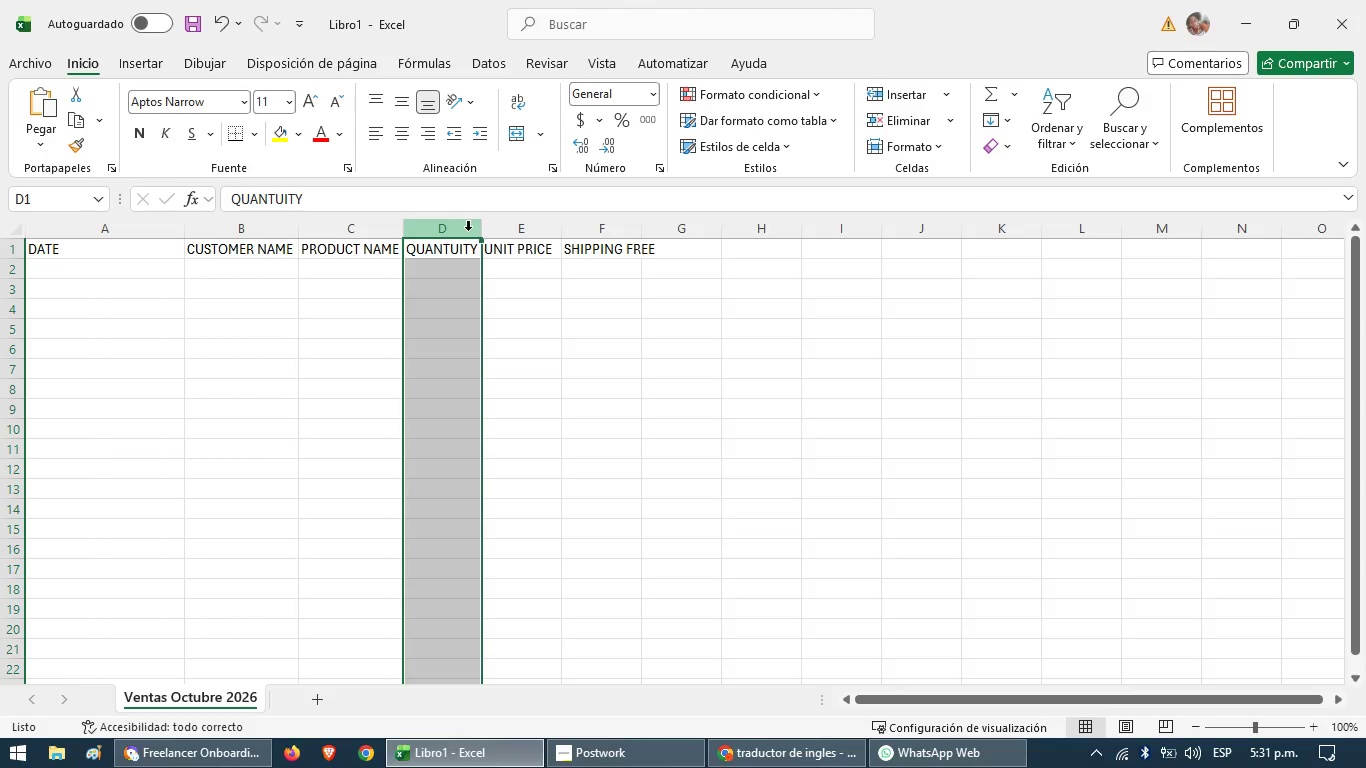 
triple_click([468, 230])
 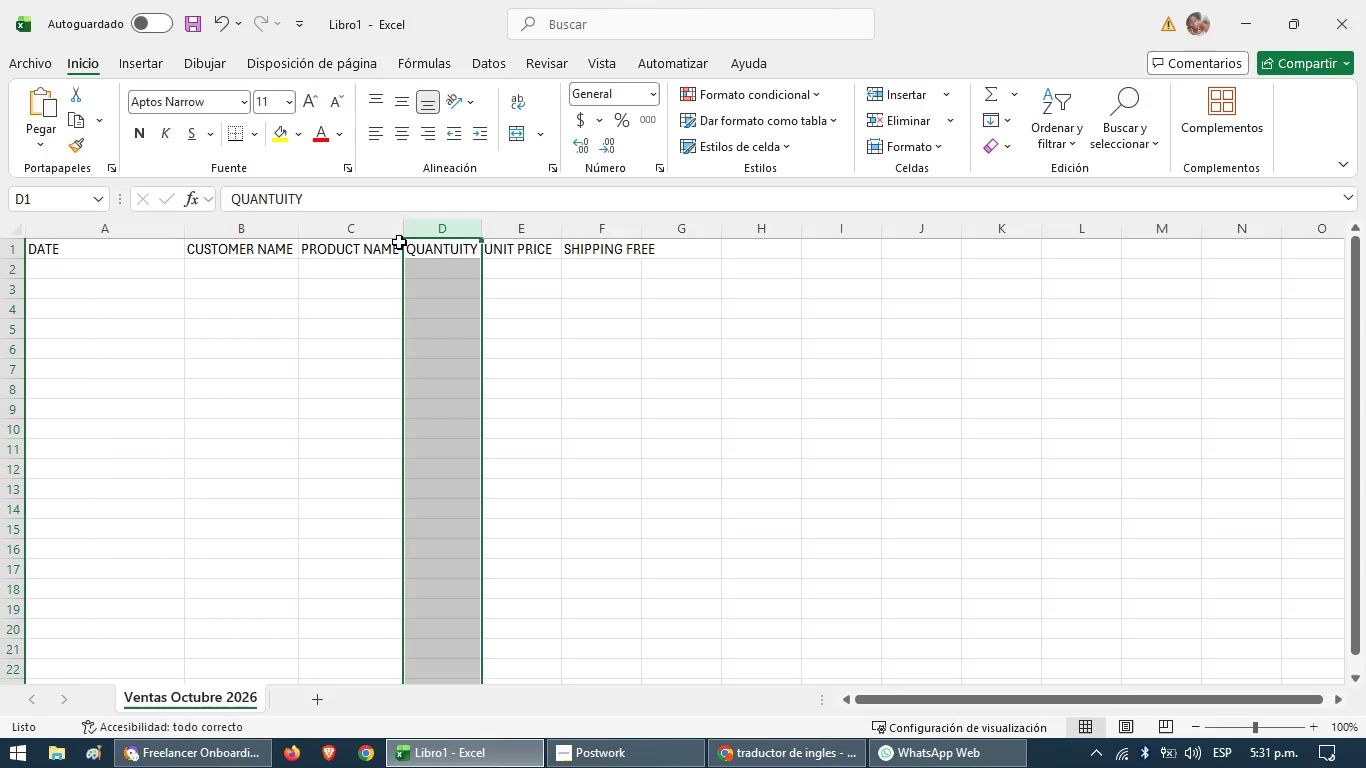 
right_click([389, 237])
 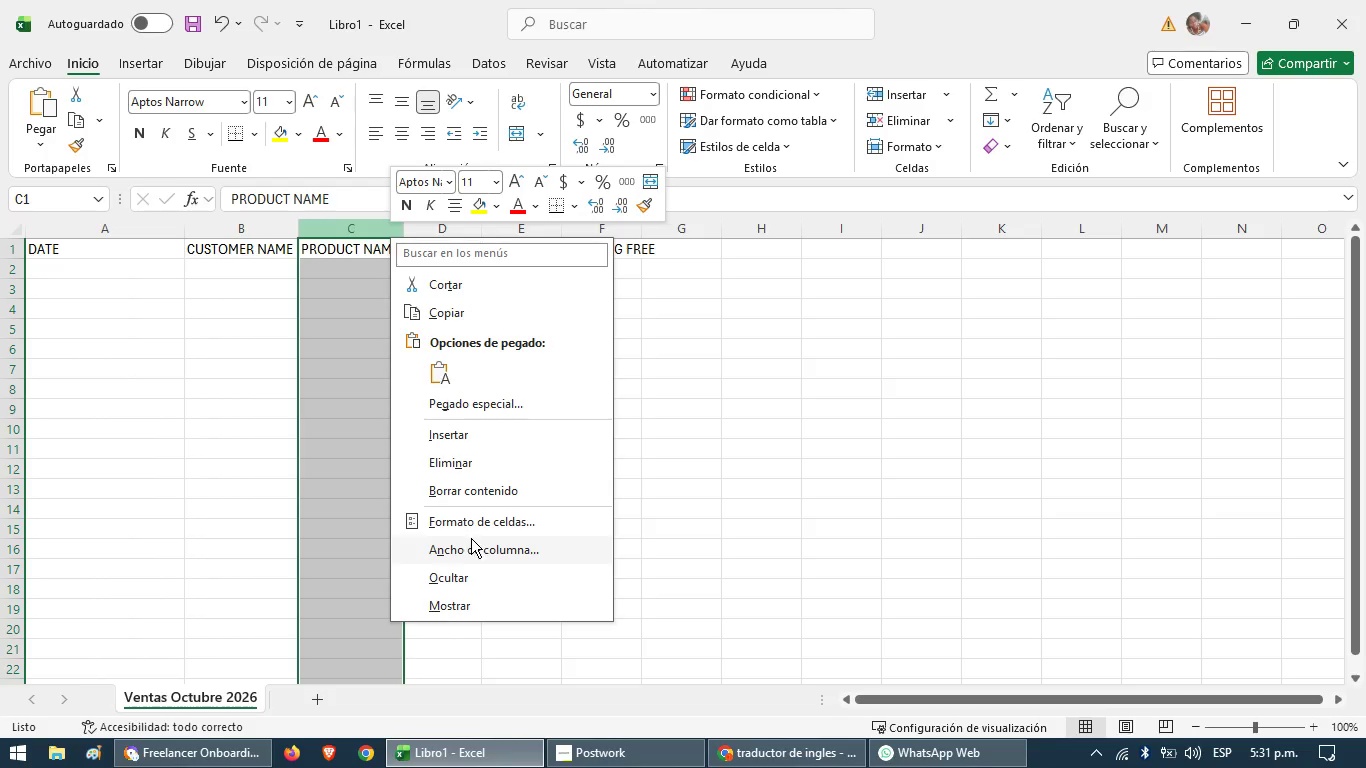 
left_click([473, 541])
 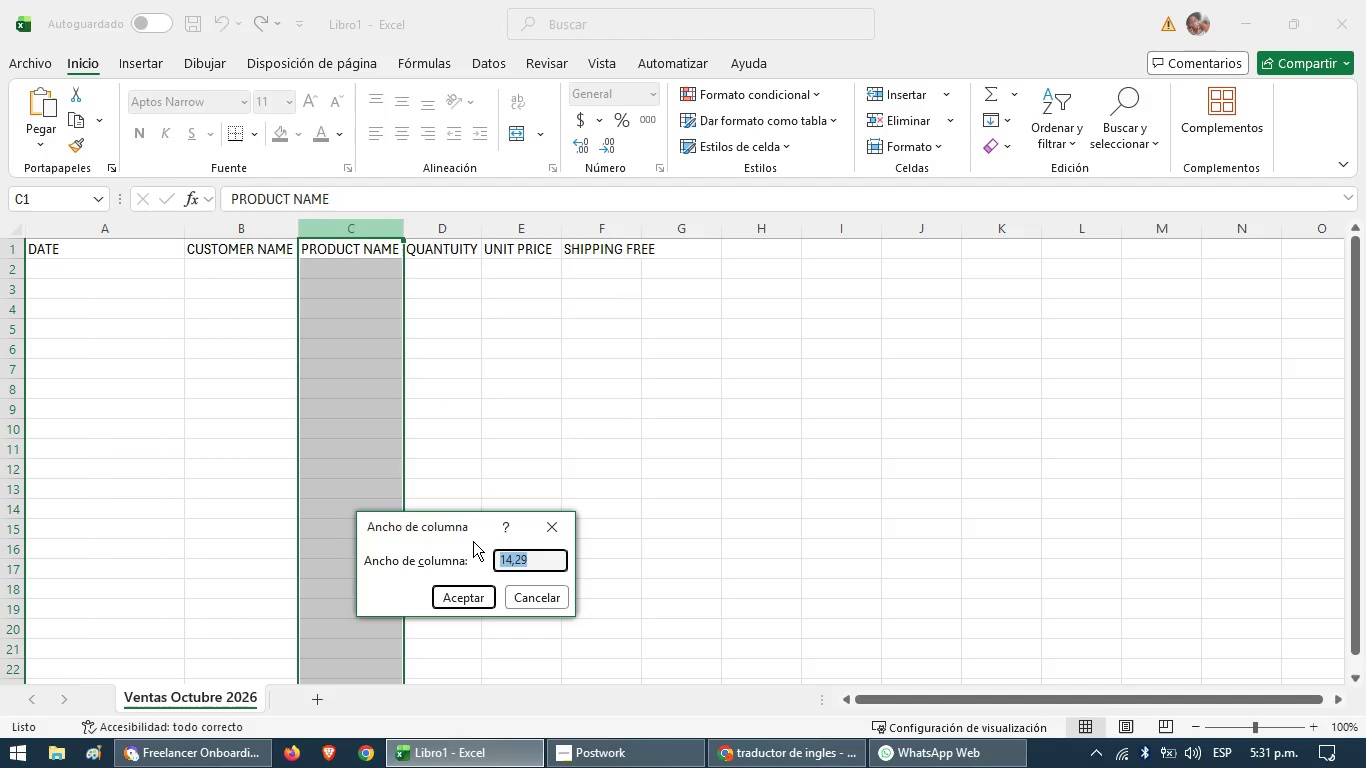 
type(22)
 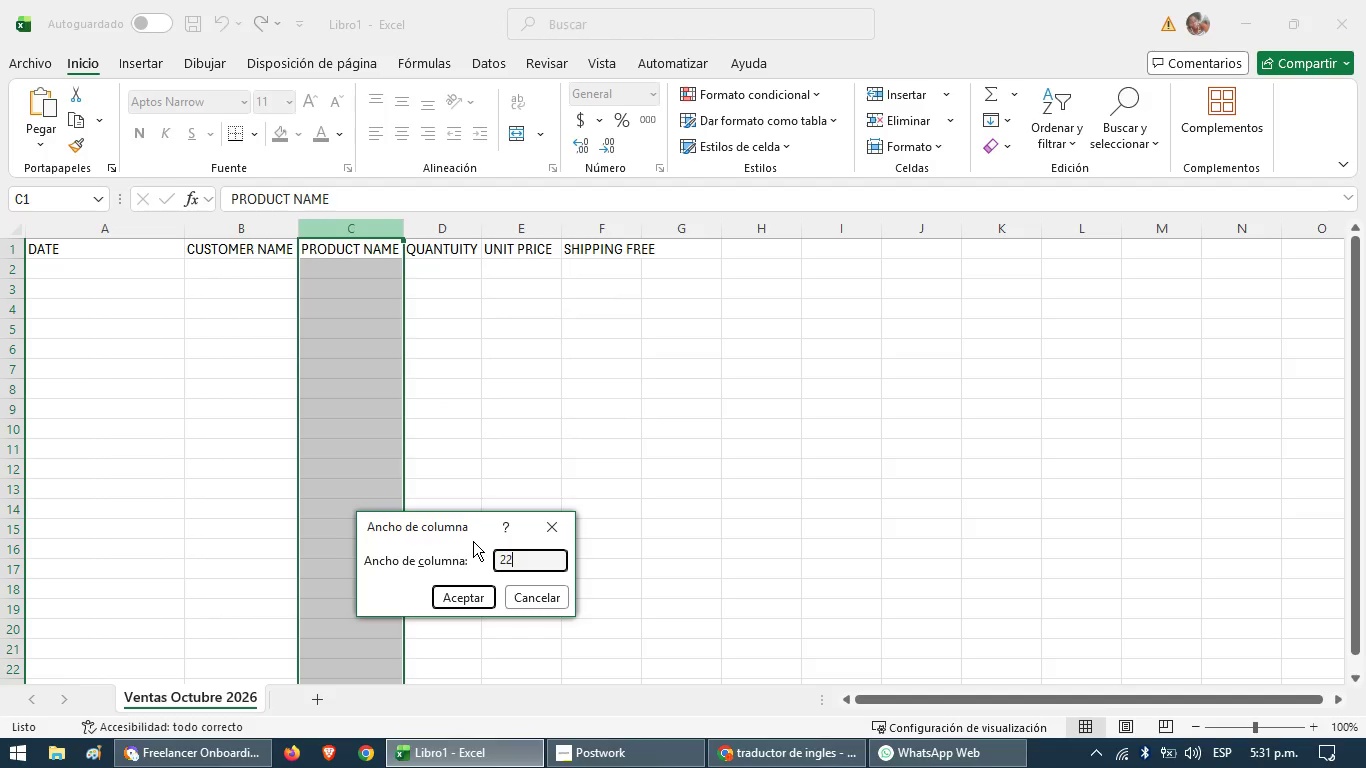 
key(Enter)
 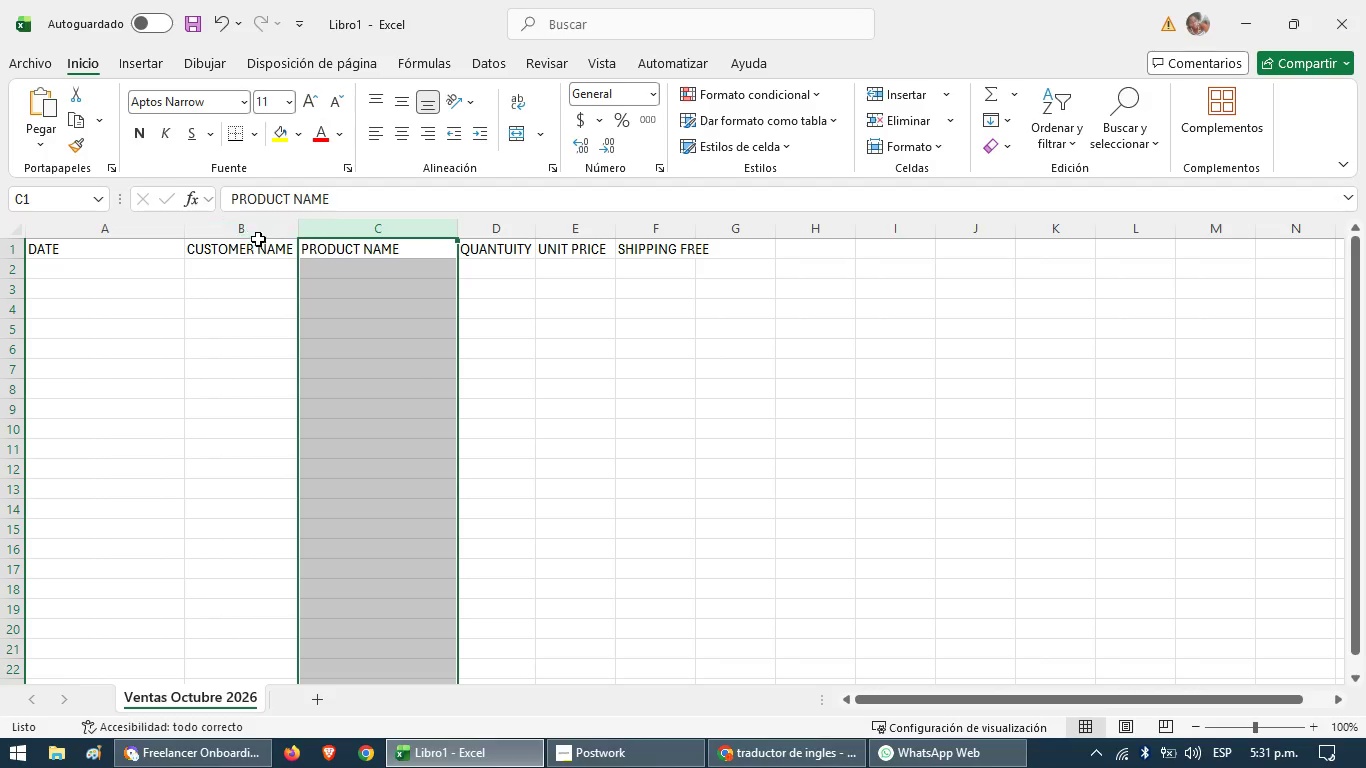 
left_click([285, 245])
 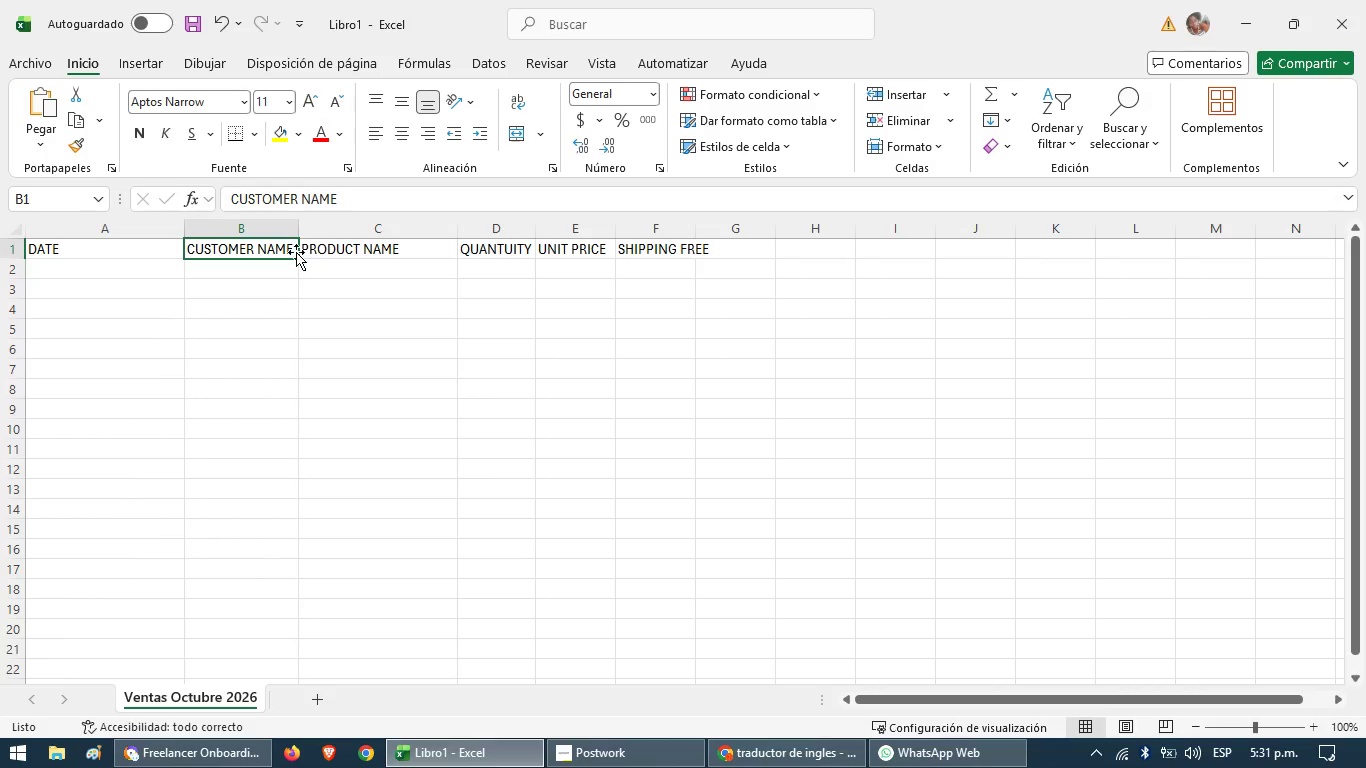 
left_click([297, 257])
 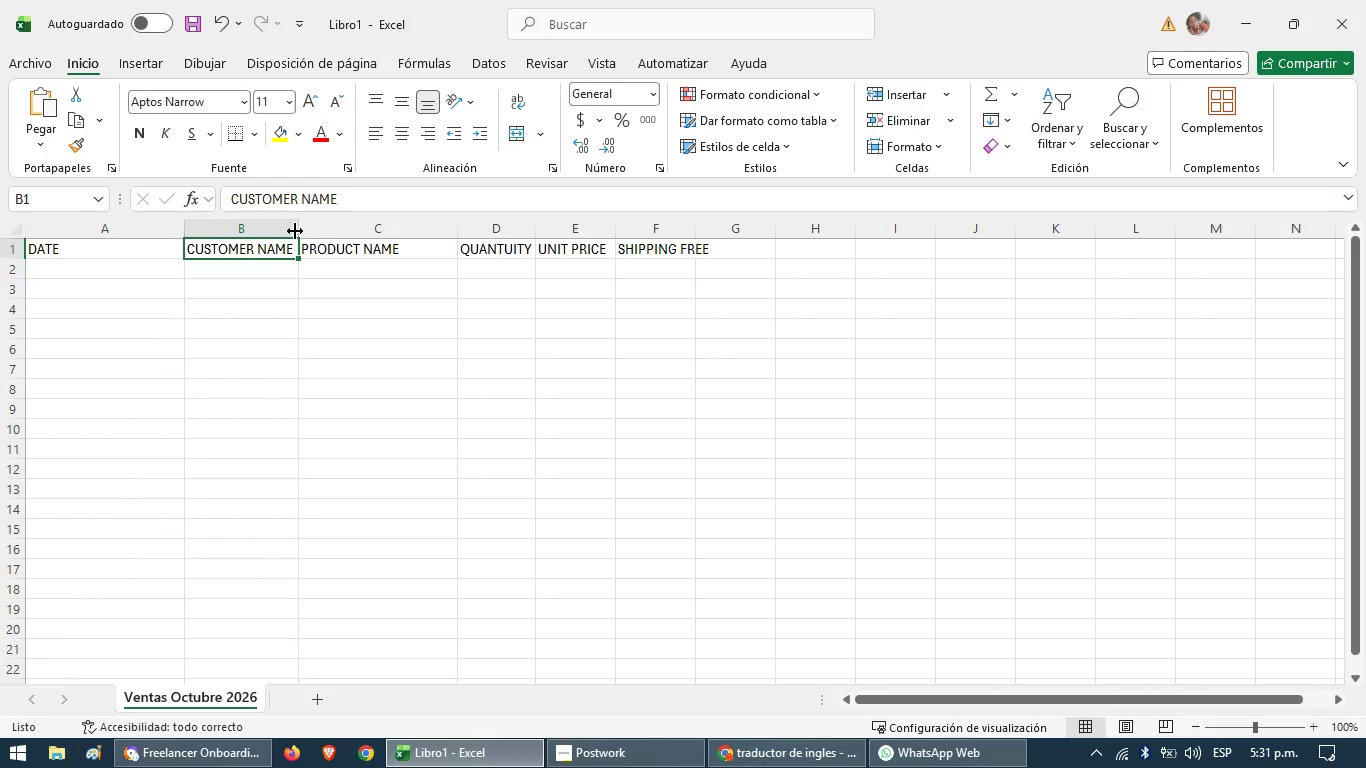 
left_click([295, 231])
 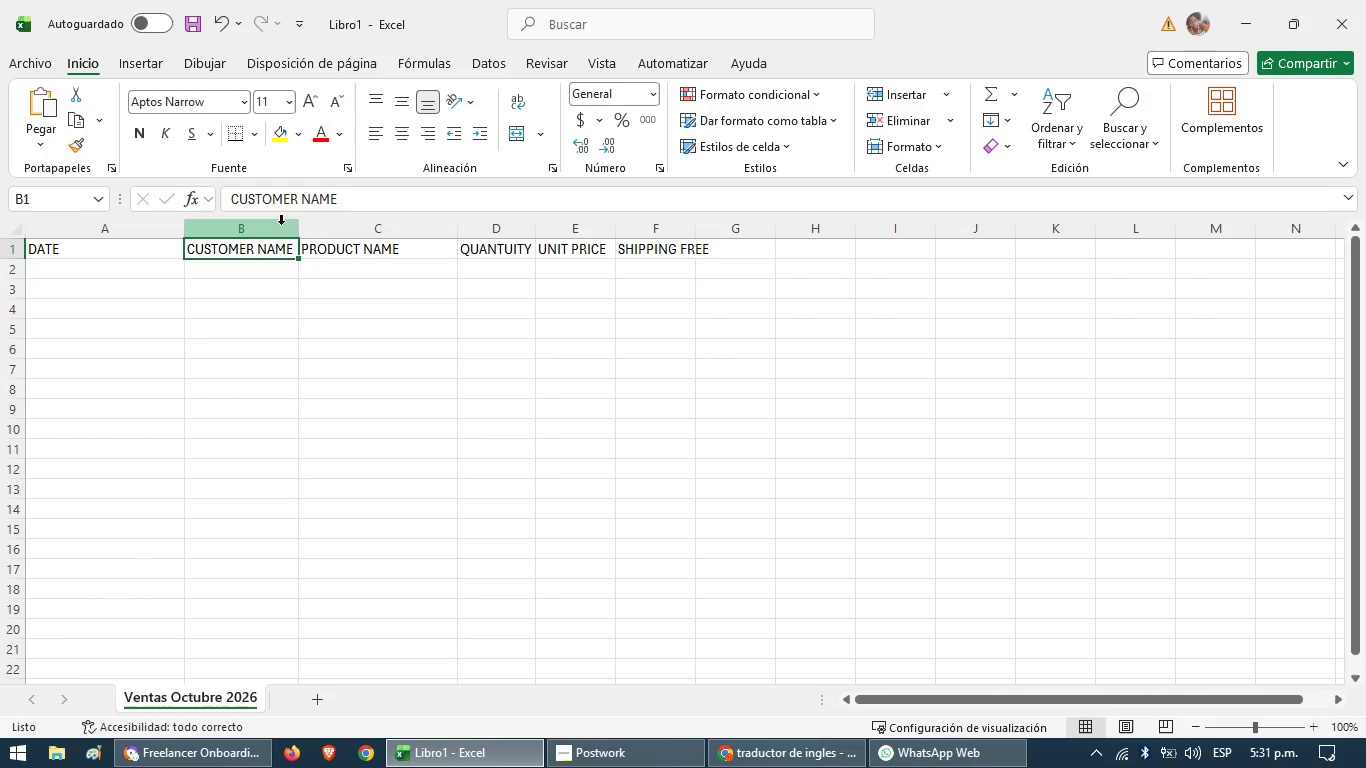 
left_click([281, 228])
 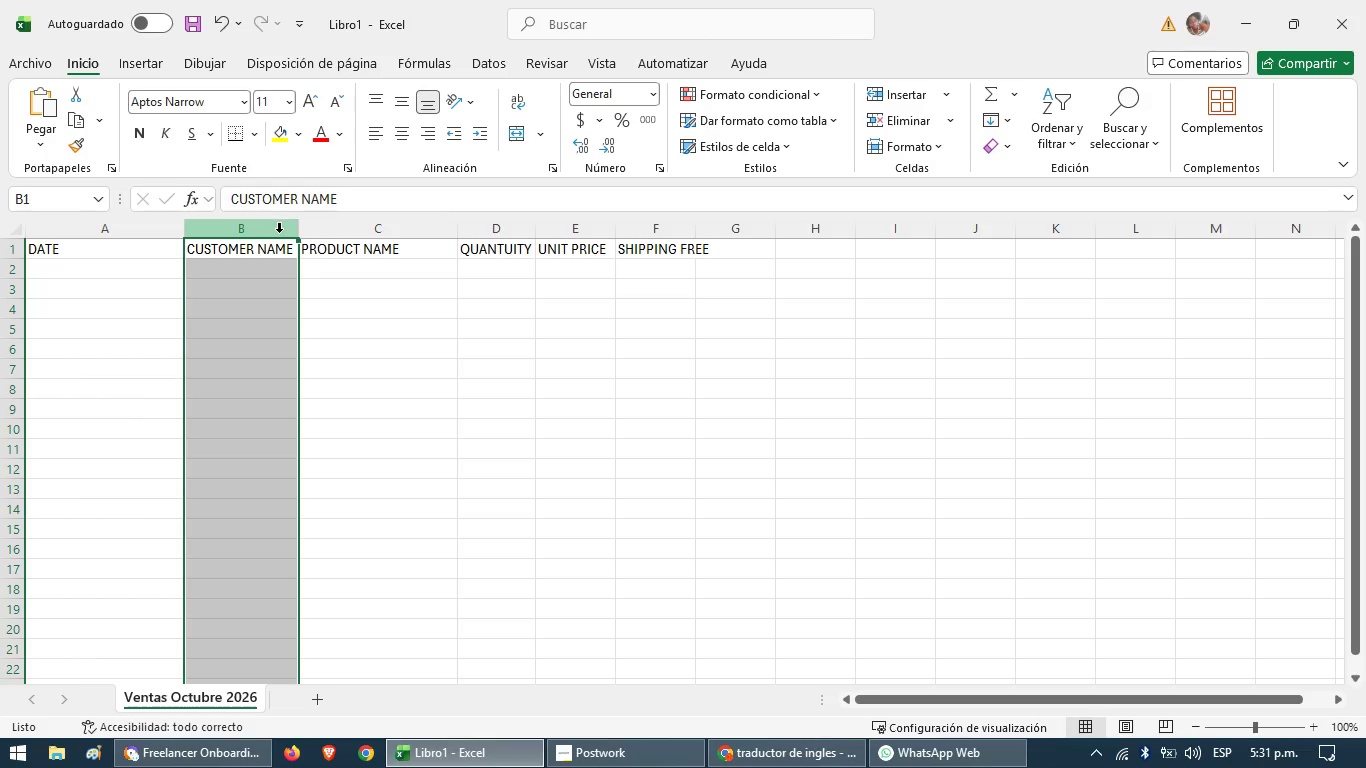 
double_click([279, 232])
 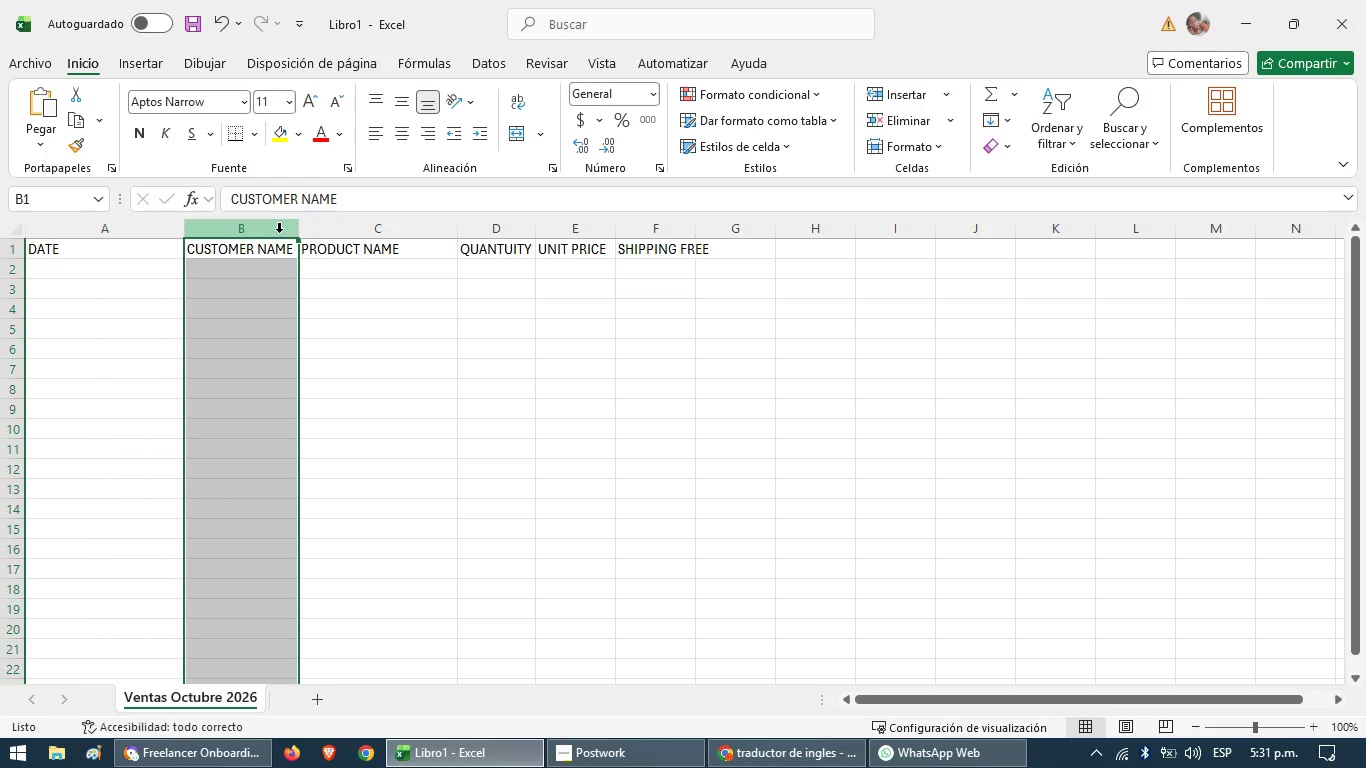 
triple_click([279, 232])
 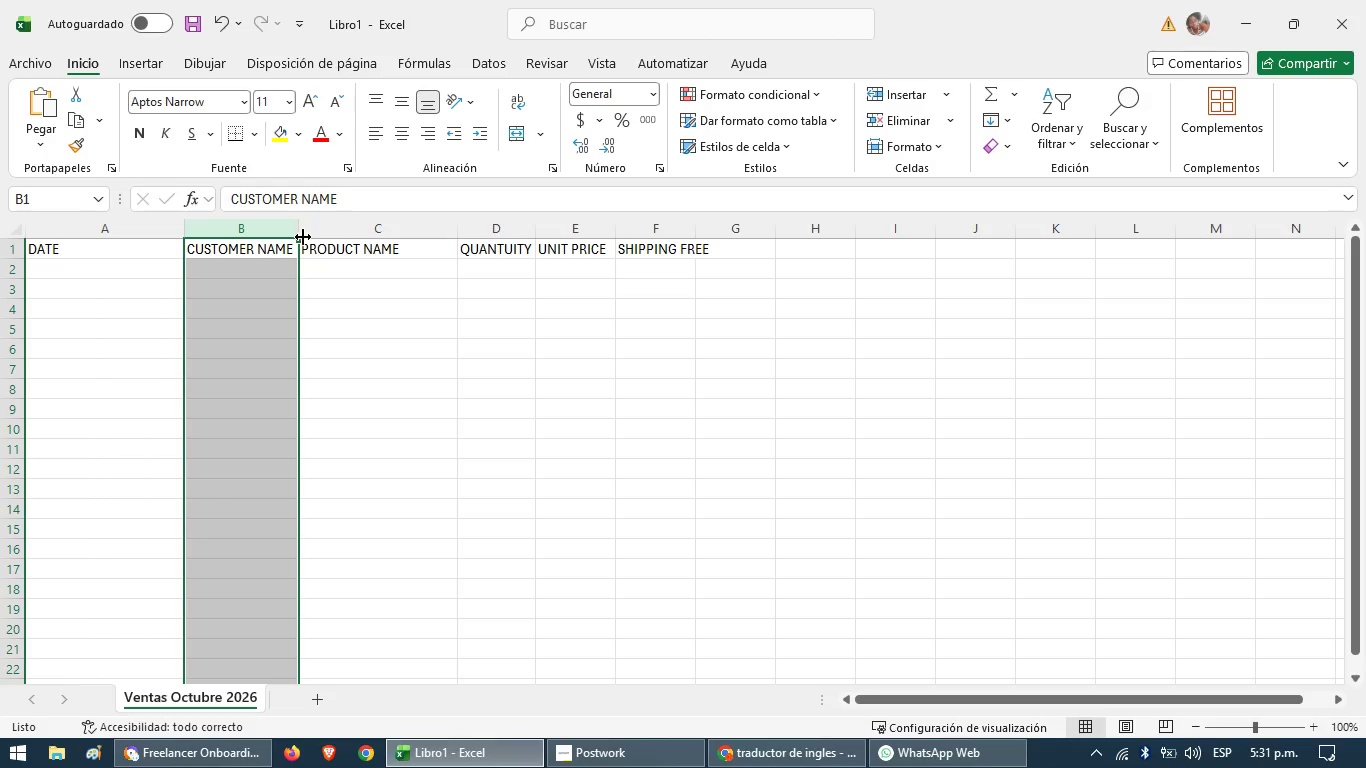 
left_click([300, 237])
 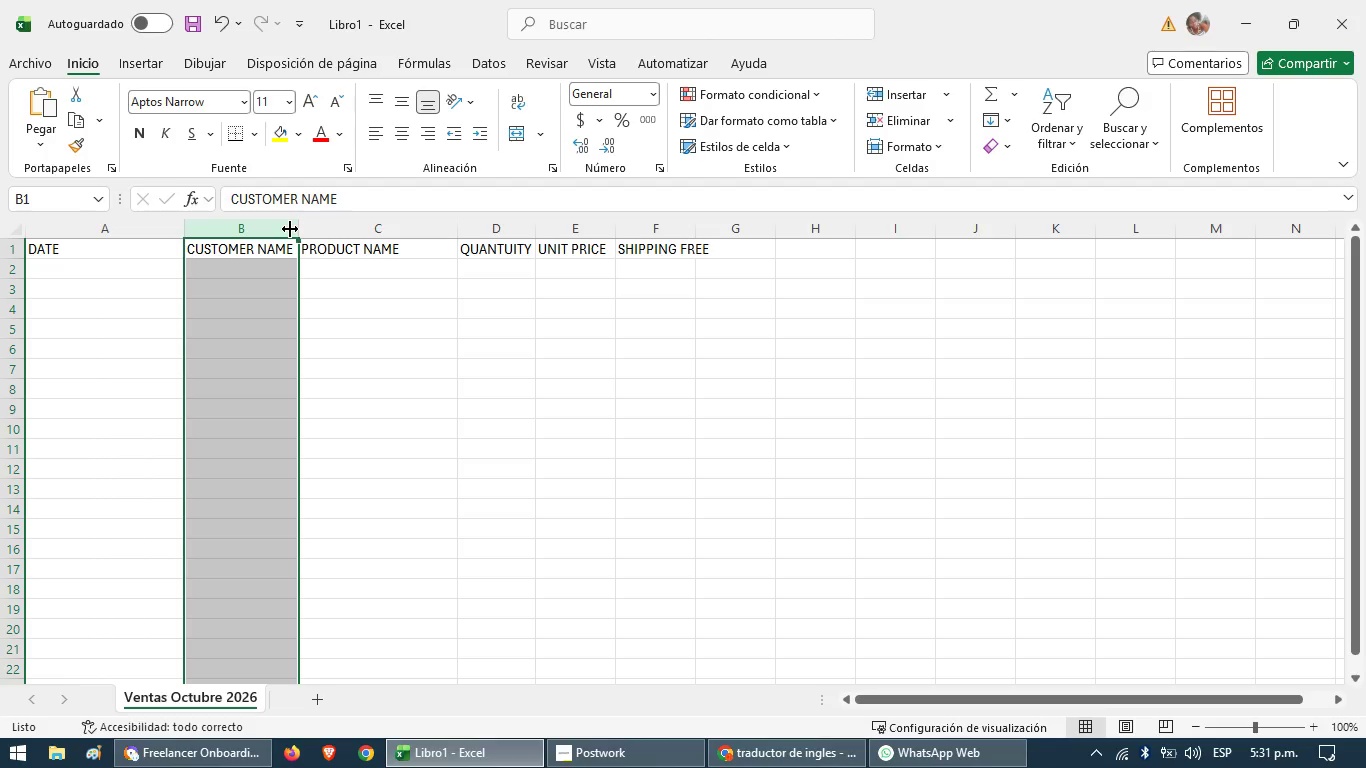 
right_click([290, 229])
 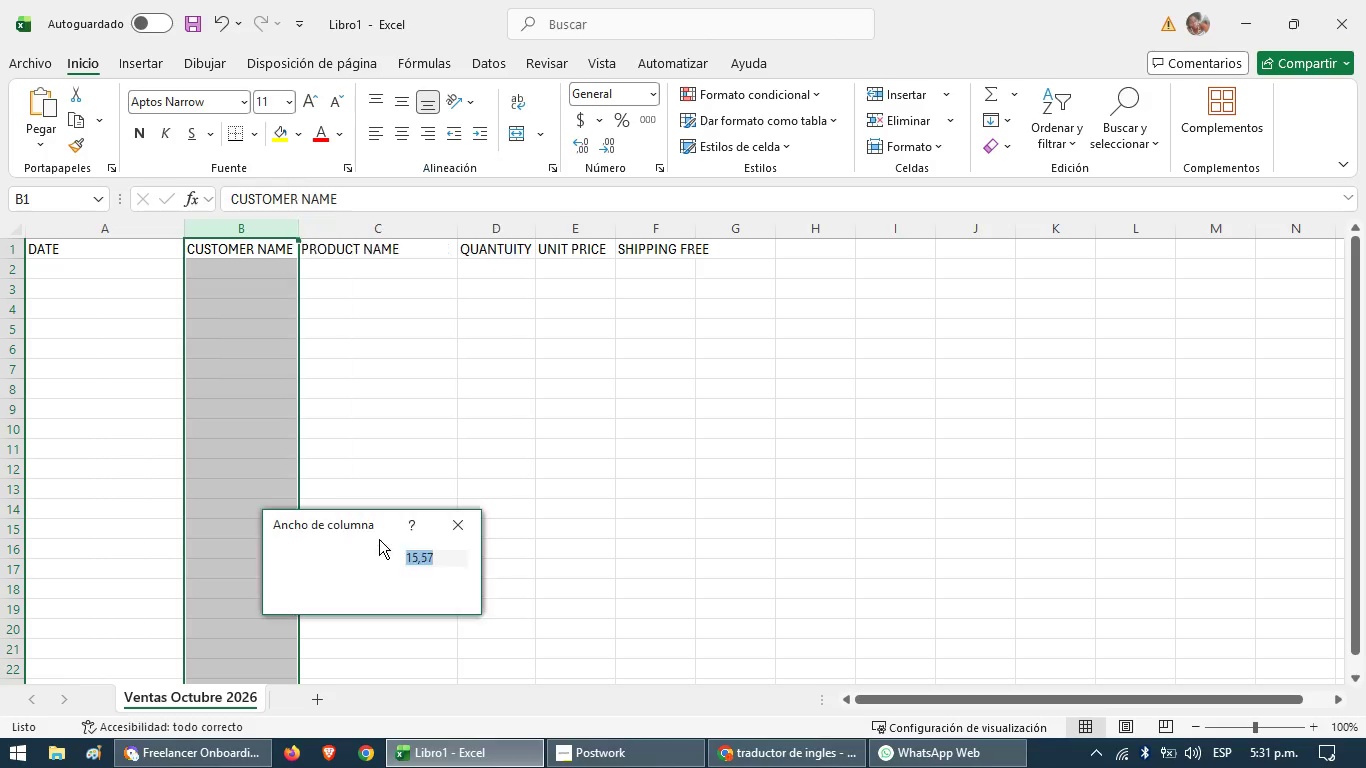 
type(22)
 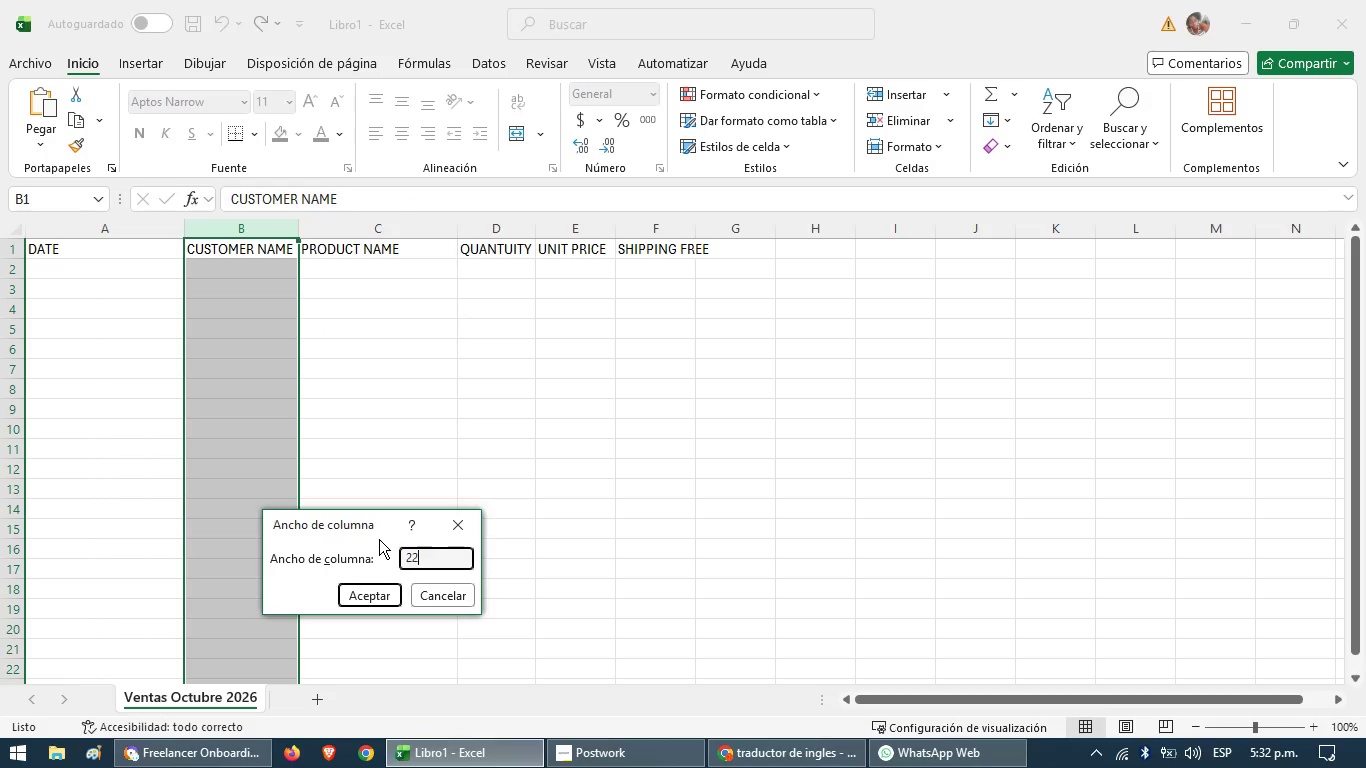 
key(Enter)
 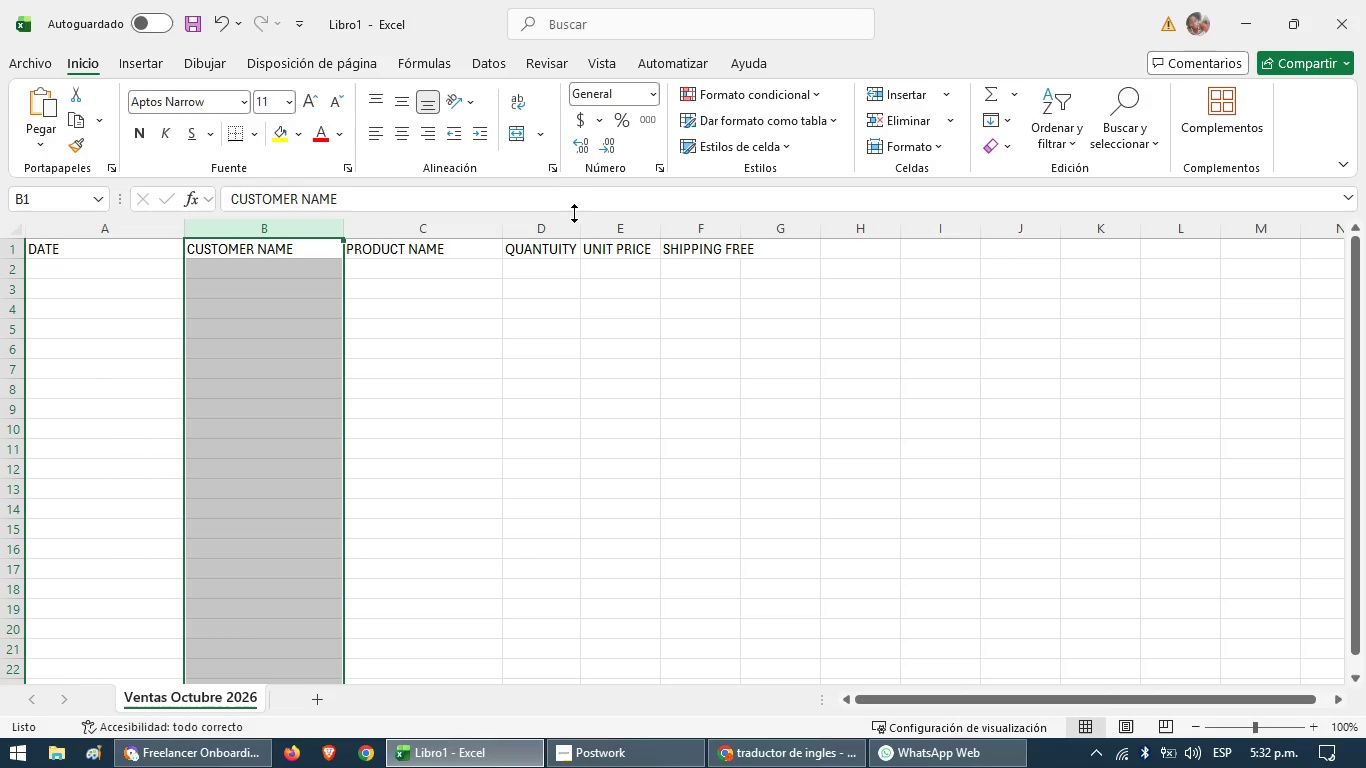 
left_click([550, 230])
 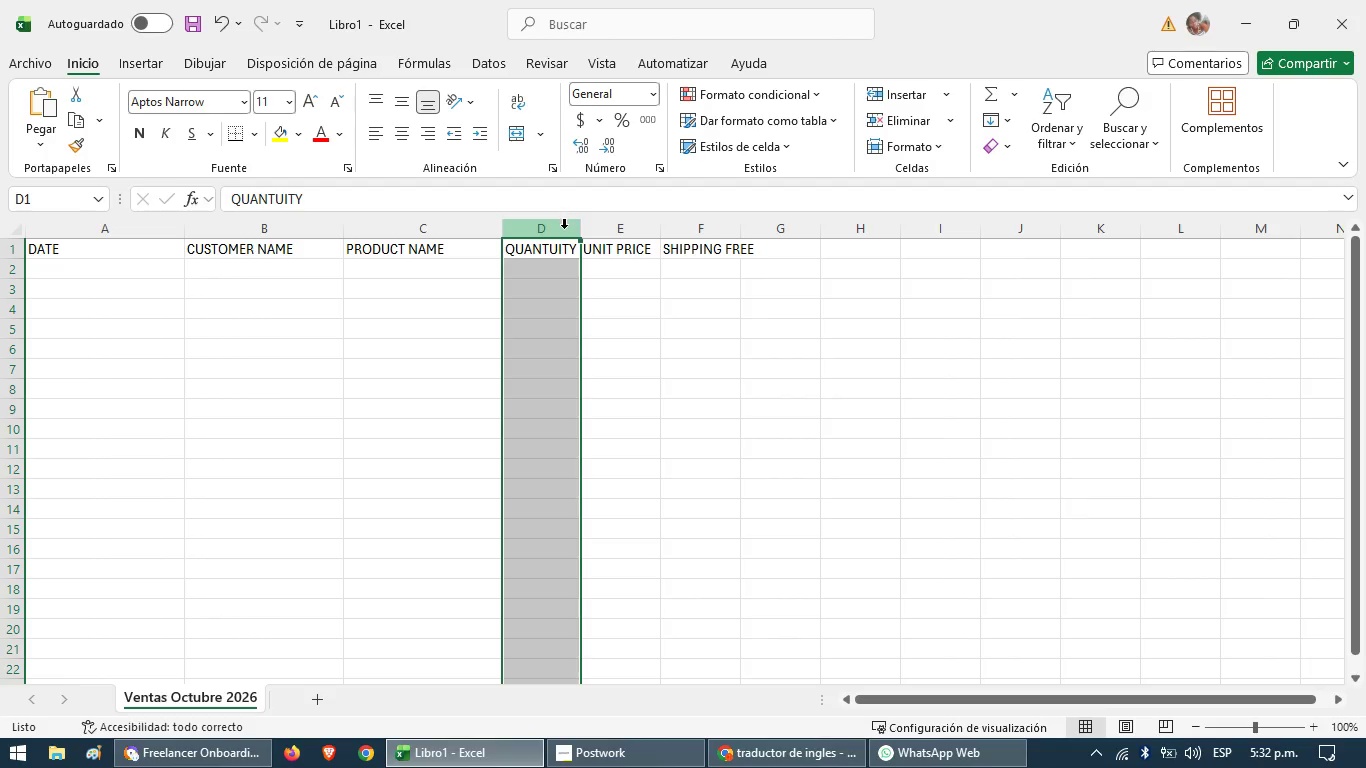 
double_click([564, 228])
 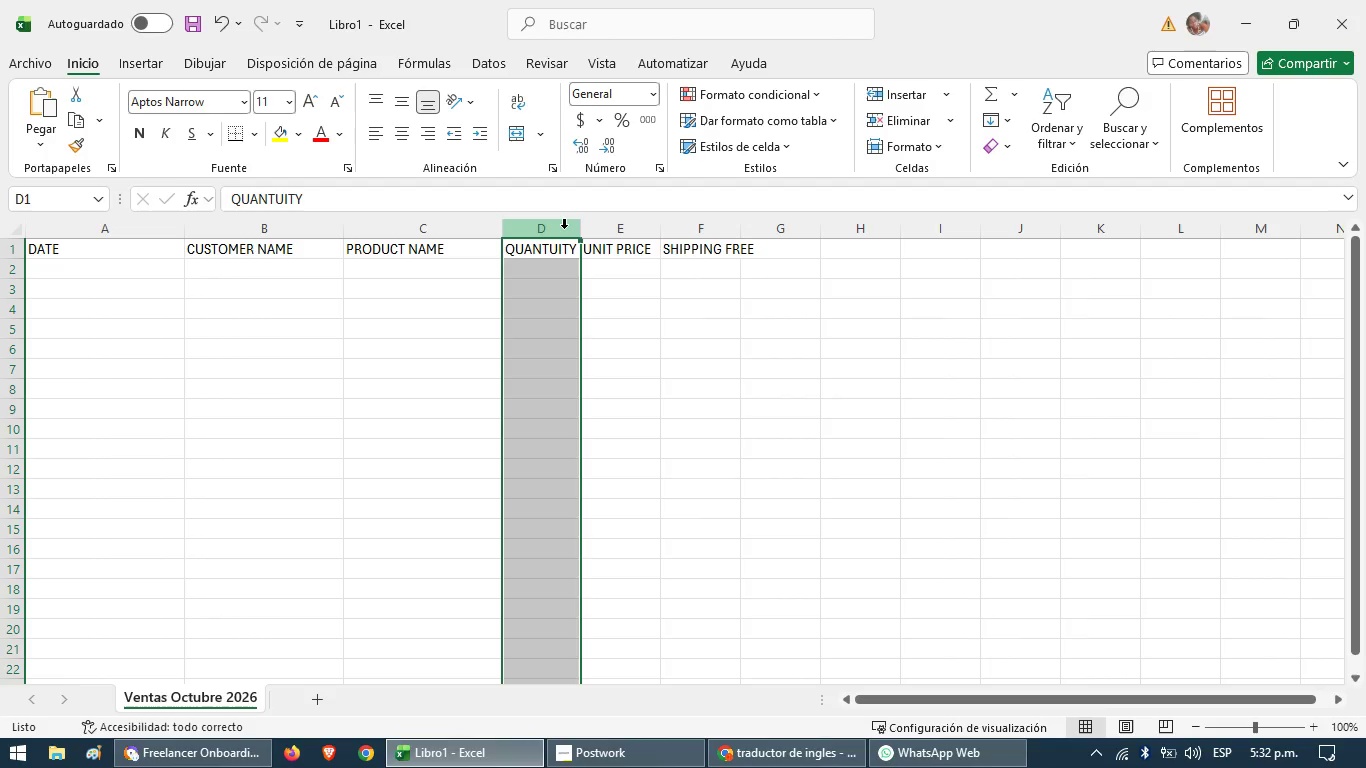 
triple_click([564, 228])
 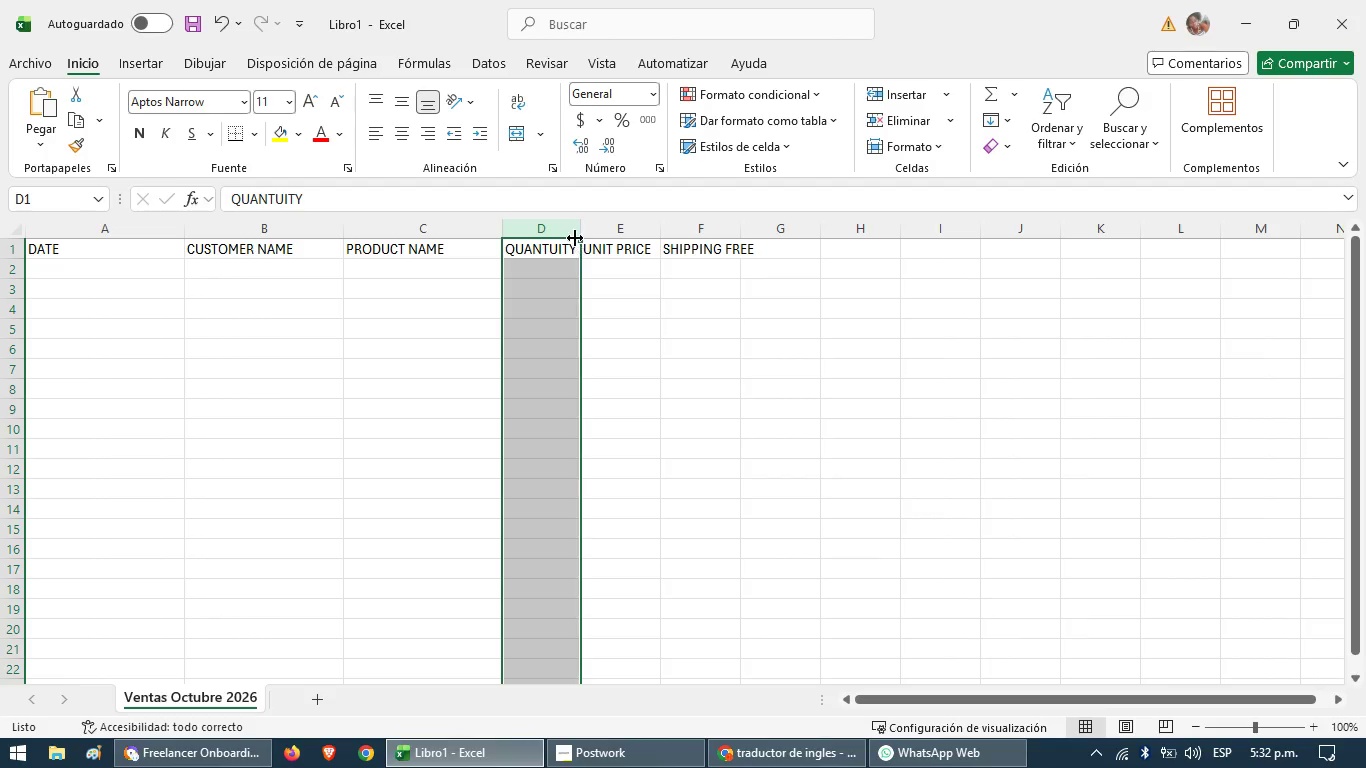 
left_click([575, 237])
 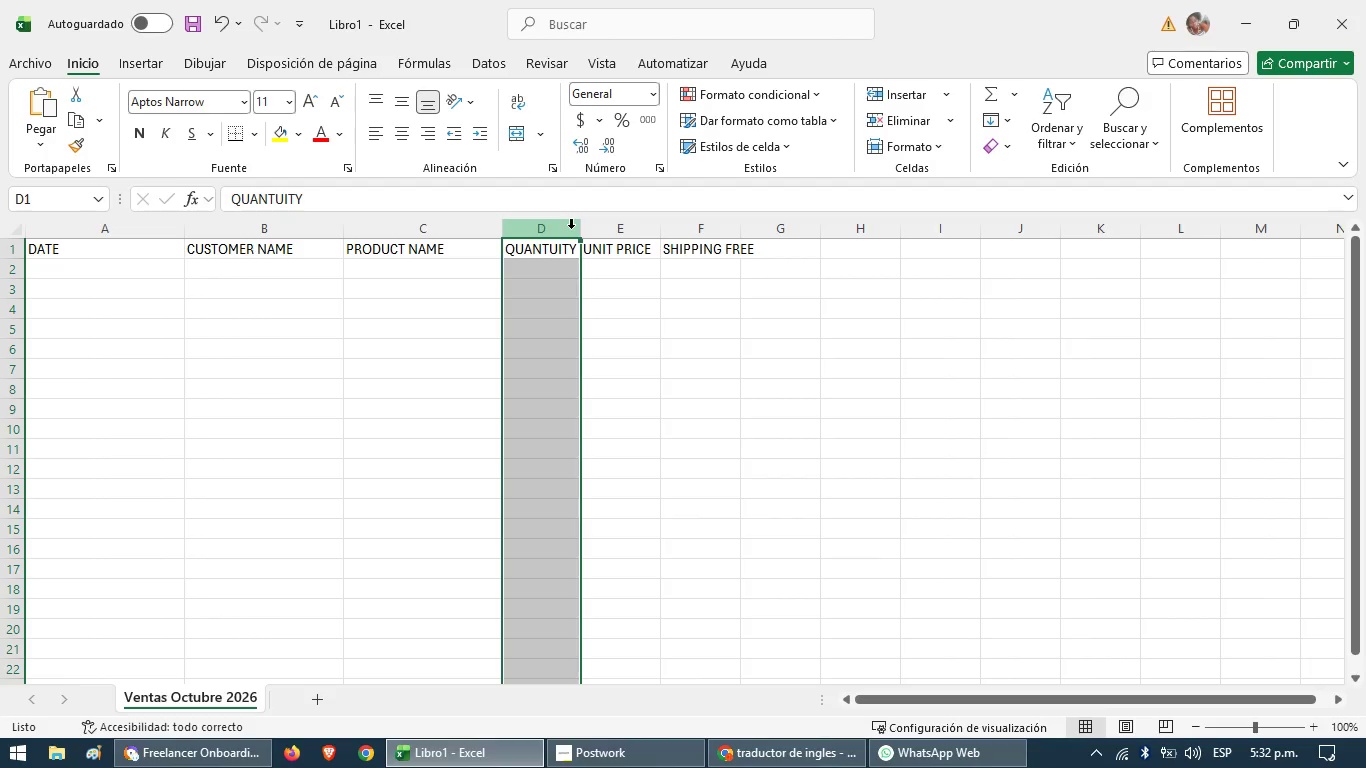 
double_click([571, 228])
 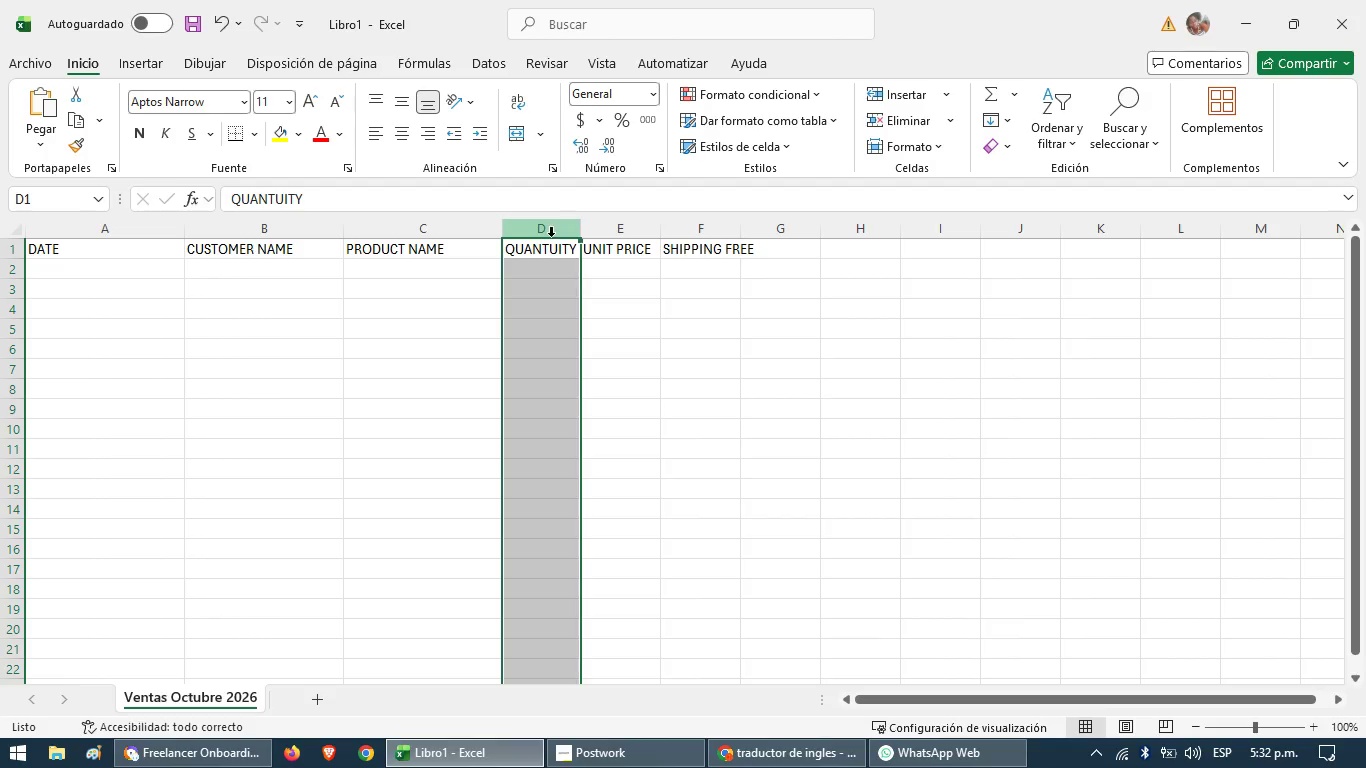 
left_click([550, 236])
 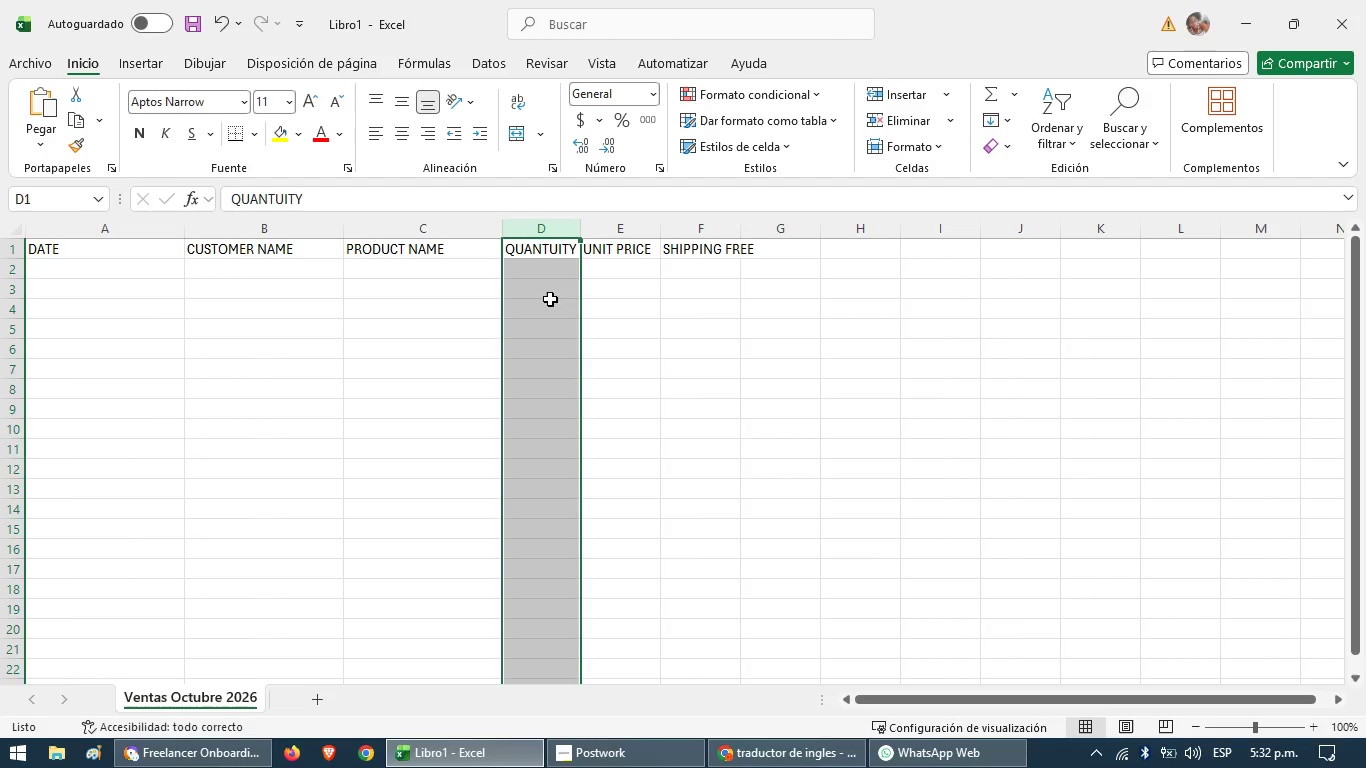 
left_click_drag(start_coordinate=[550, 298], to_coordinate=[549, 287])
 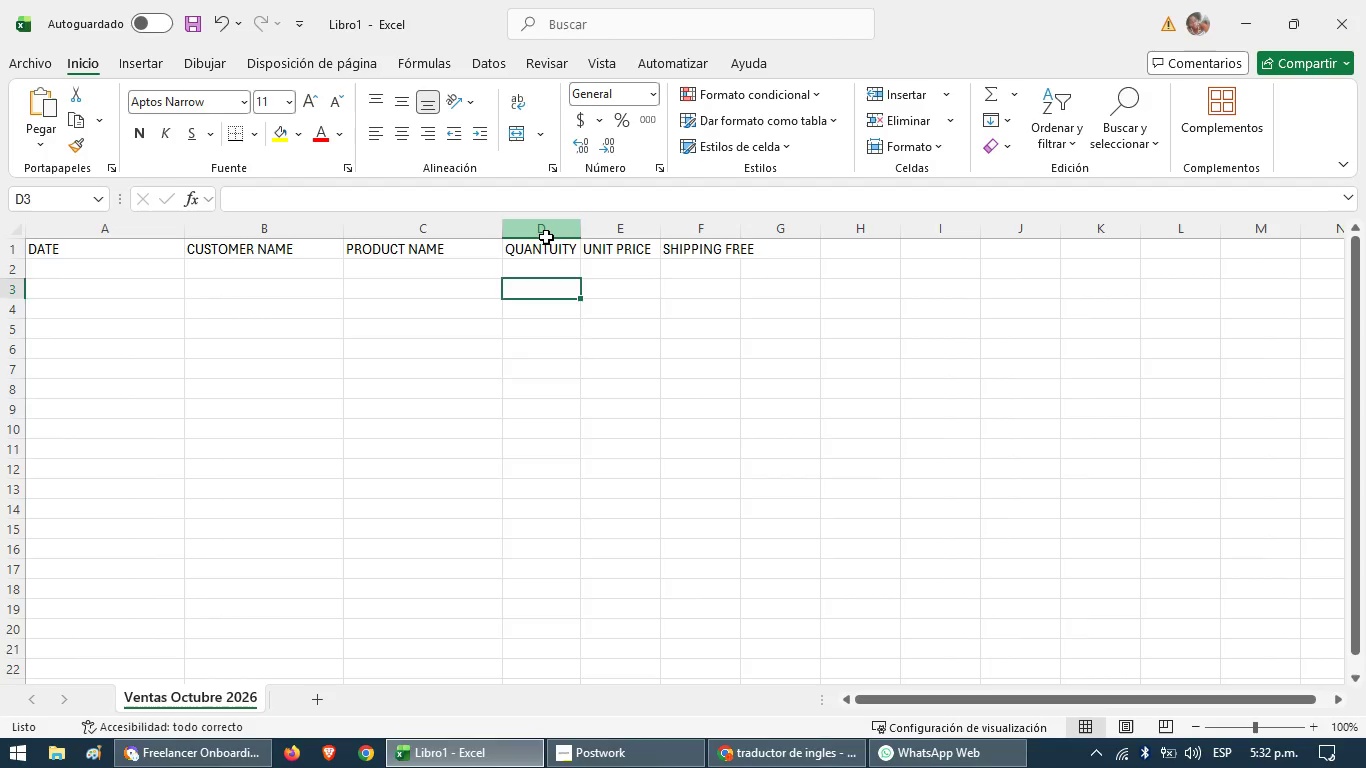 
triple_click([546, 237])
 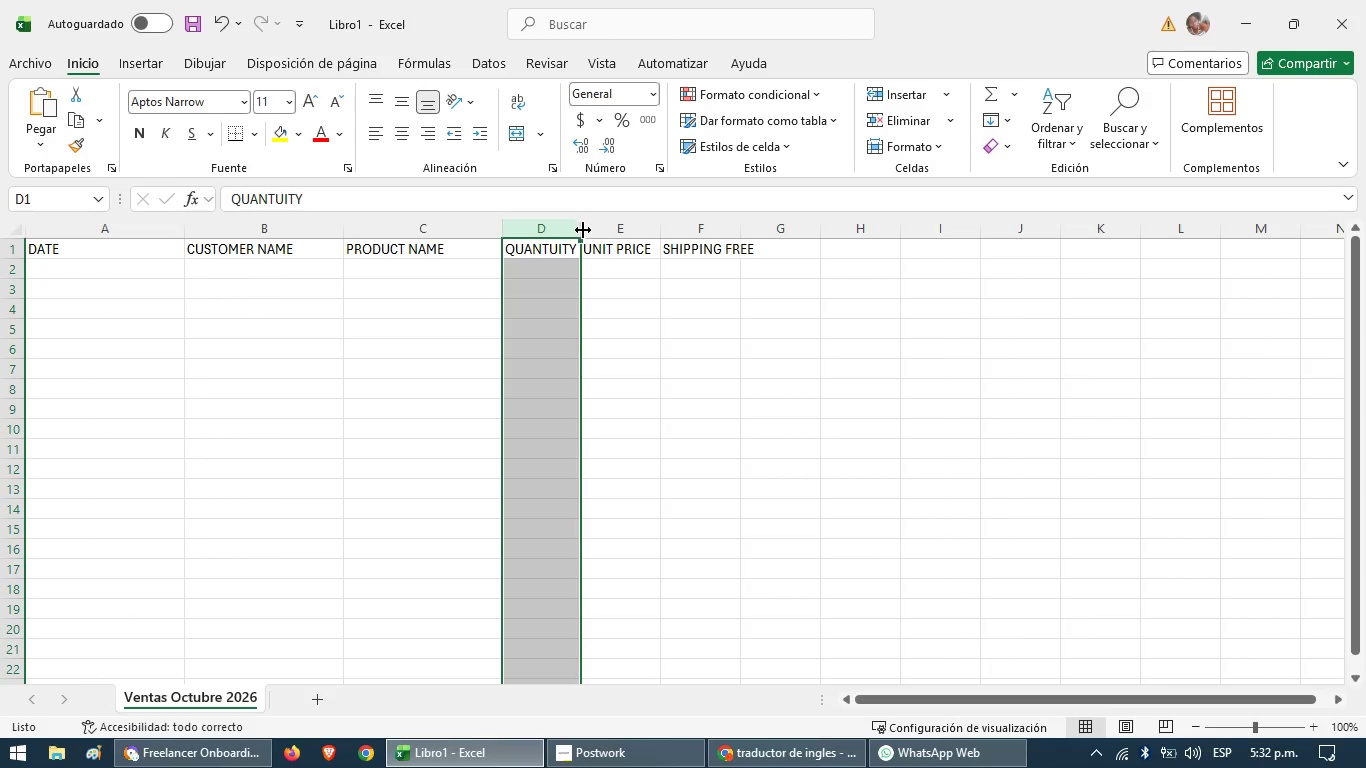 
left_click([580, 235])
 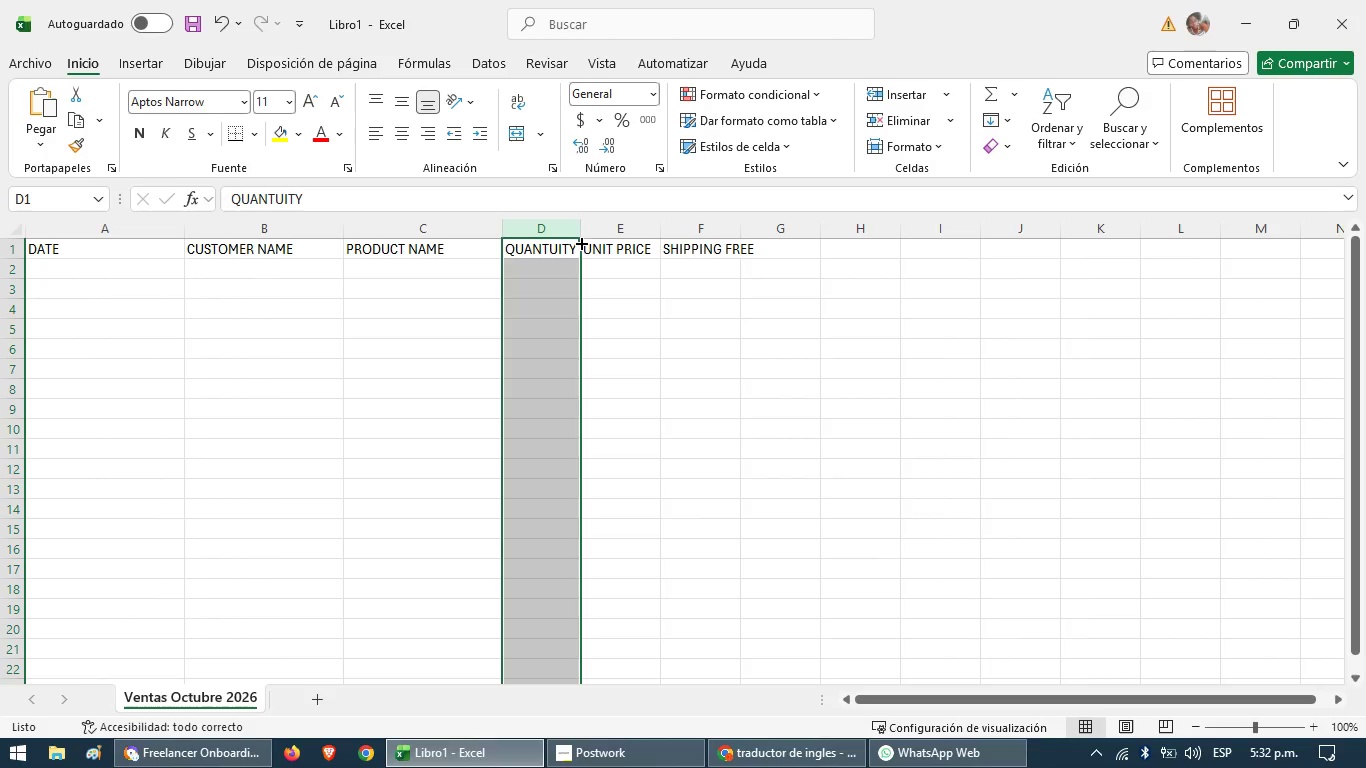 
left_click([580, 240])
 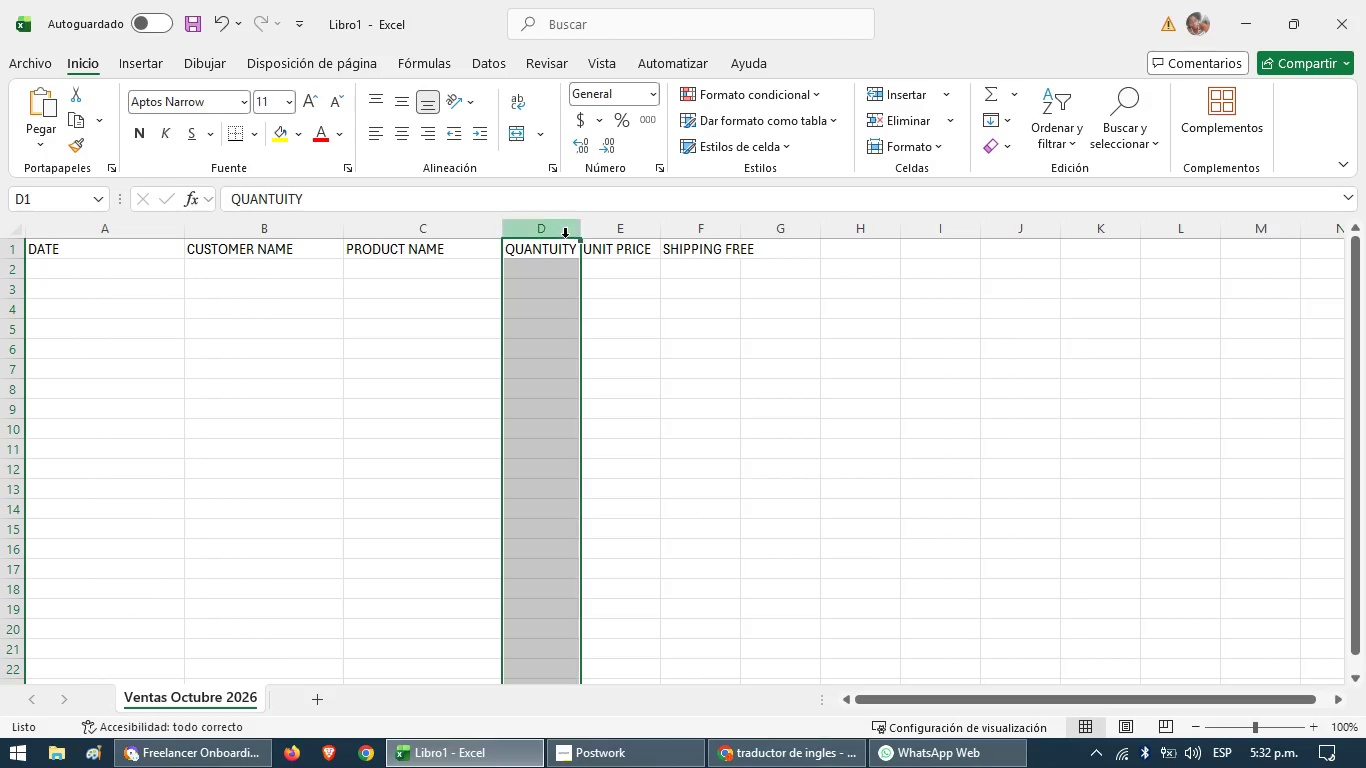 
double_click([565, 237])
 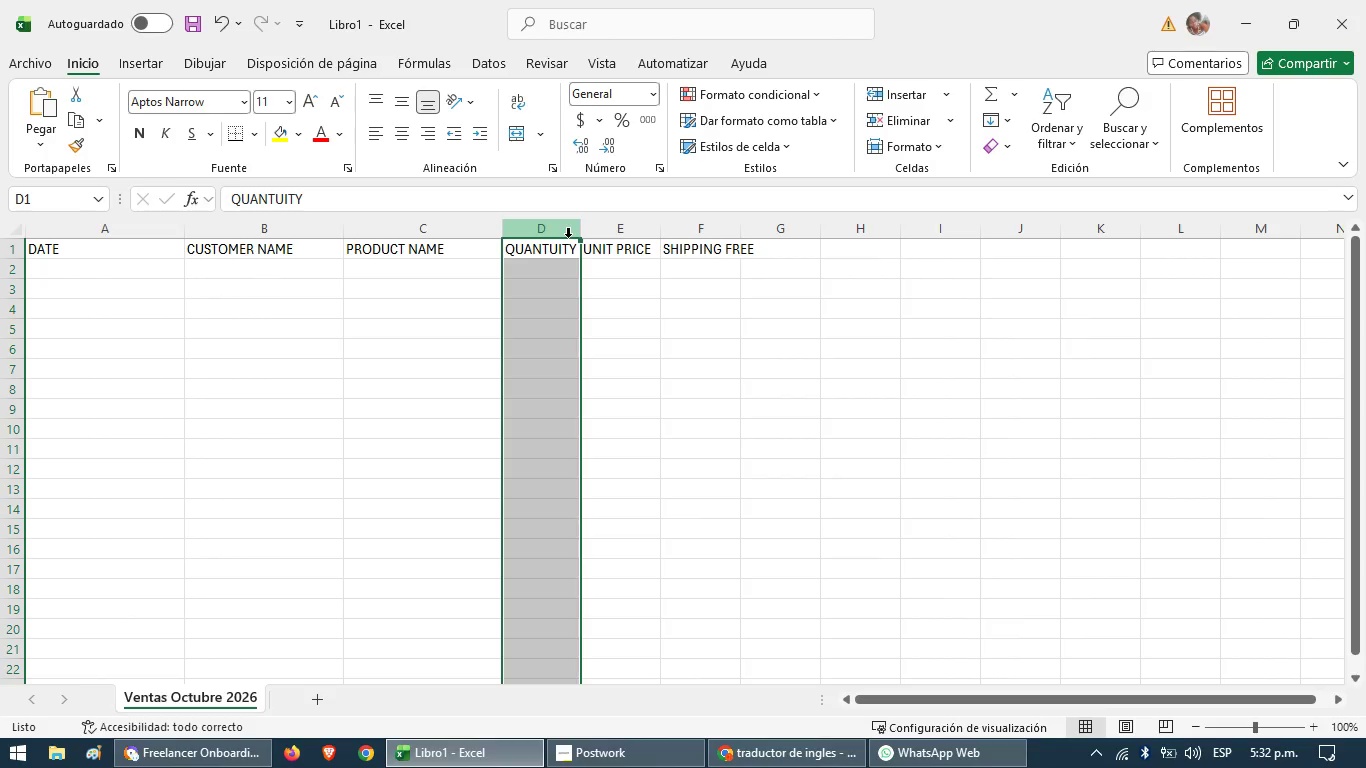 
right_click([568, 237])
 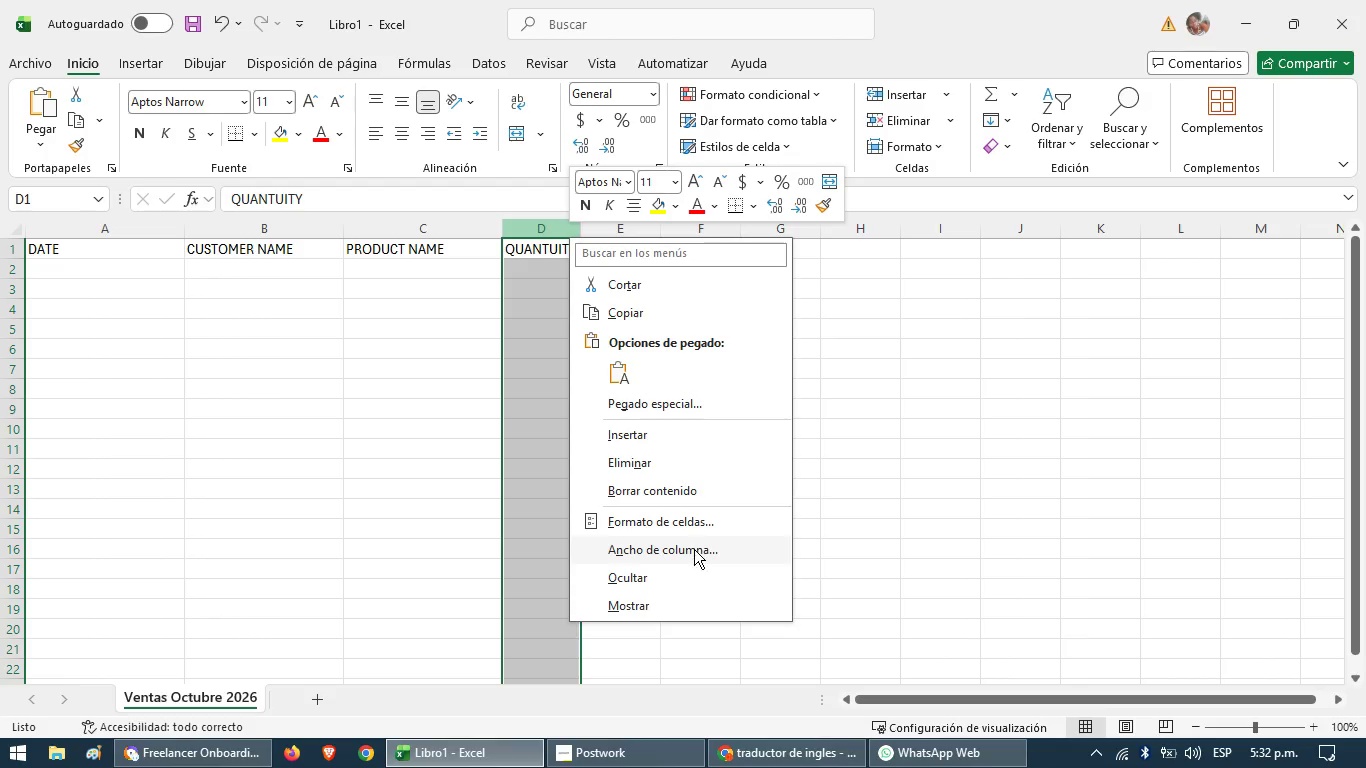 
left_click([694, 549])
 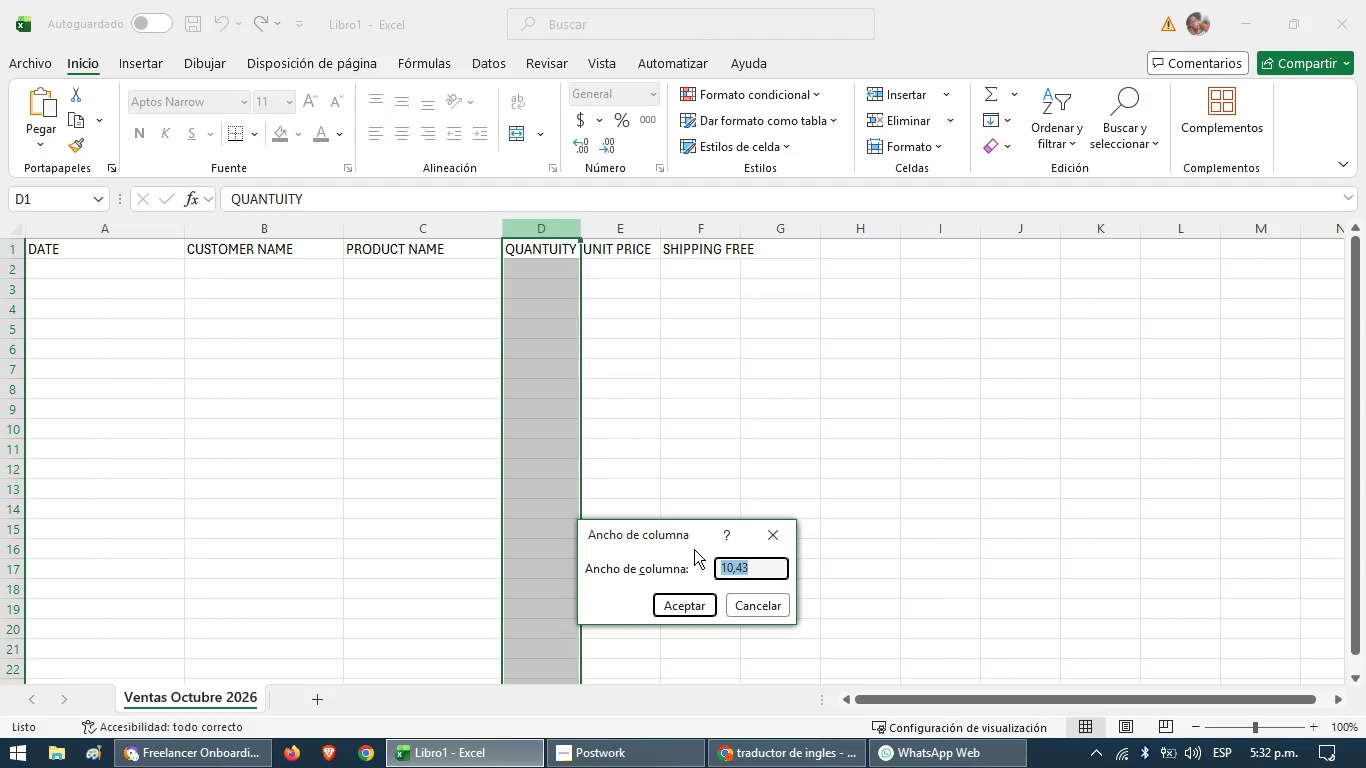 
type(22)
 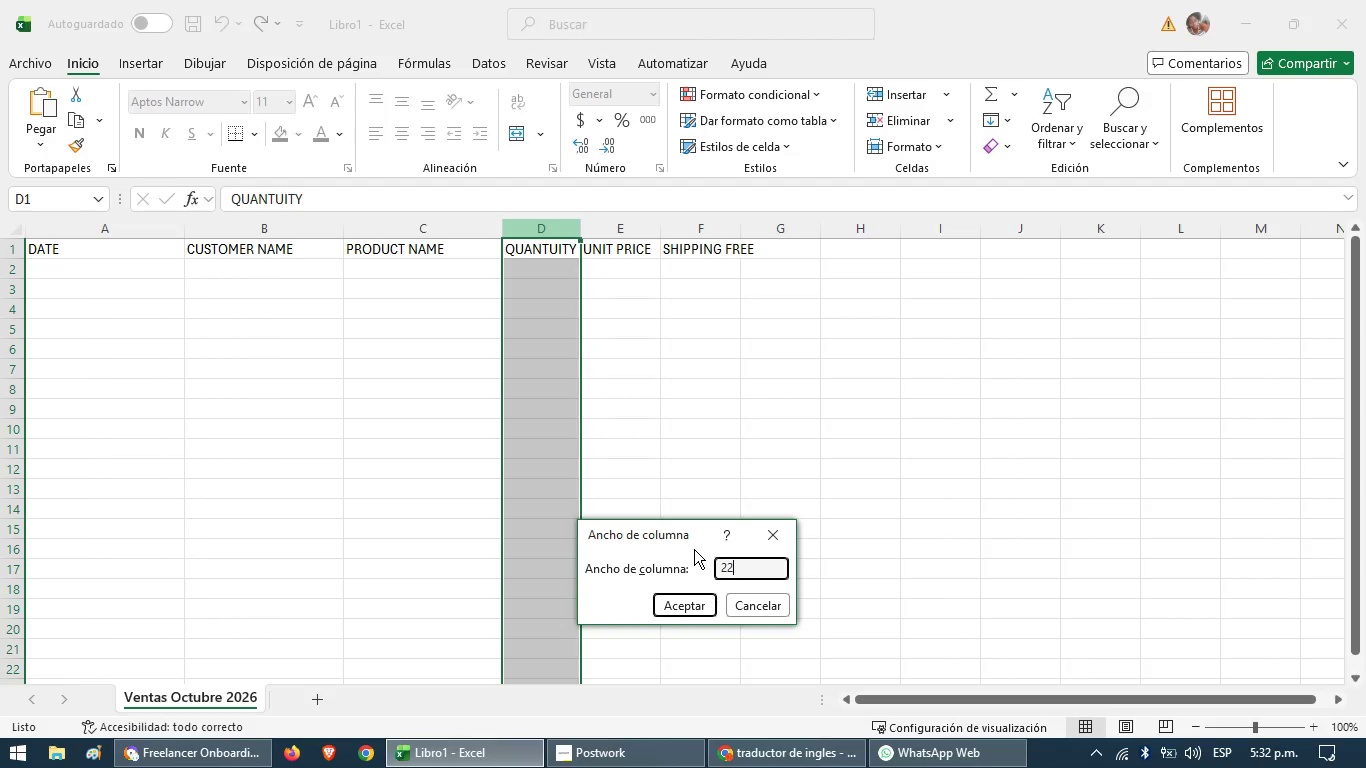 
key(Enter)
 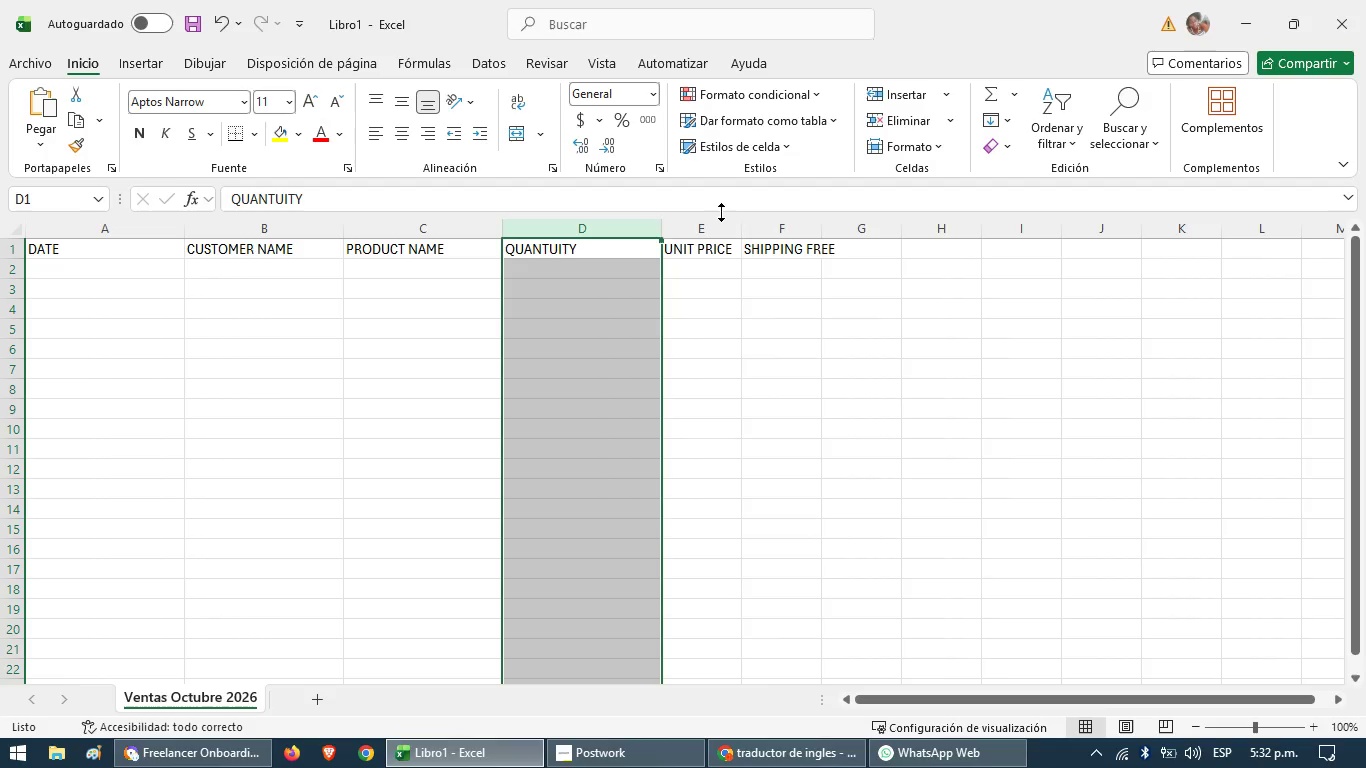 
left_click([718, 223])
 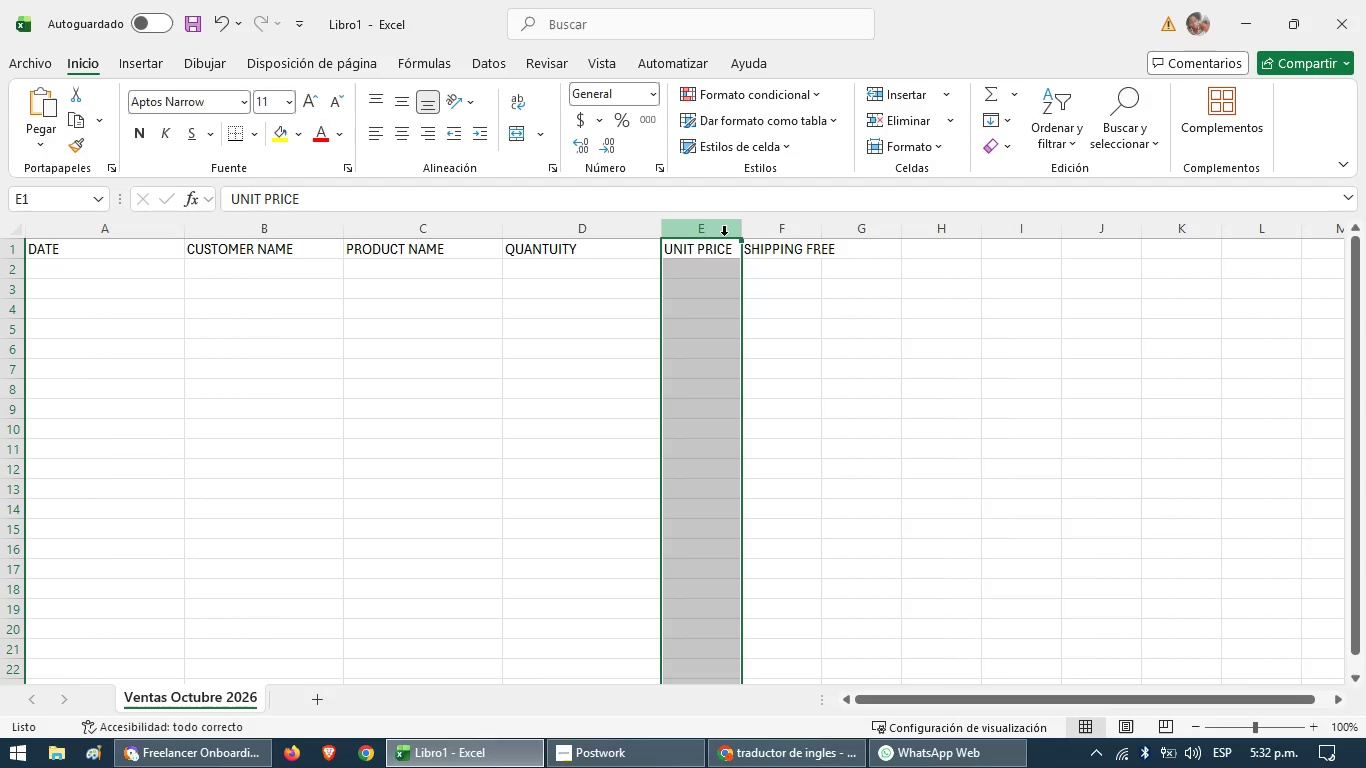 
right_click([724, 235])
 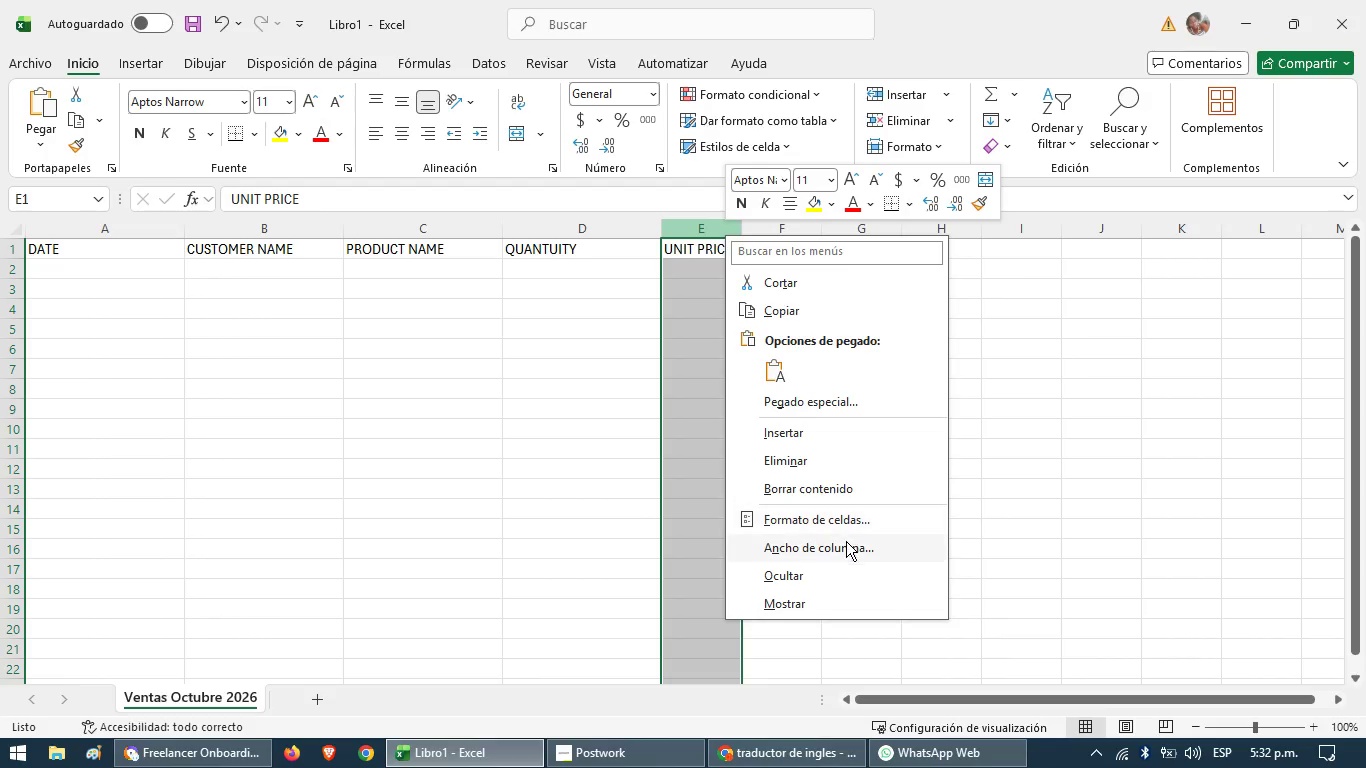 
left_click([846, 541])
 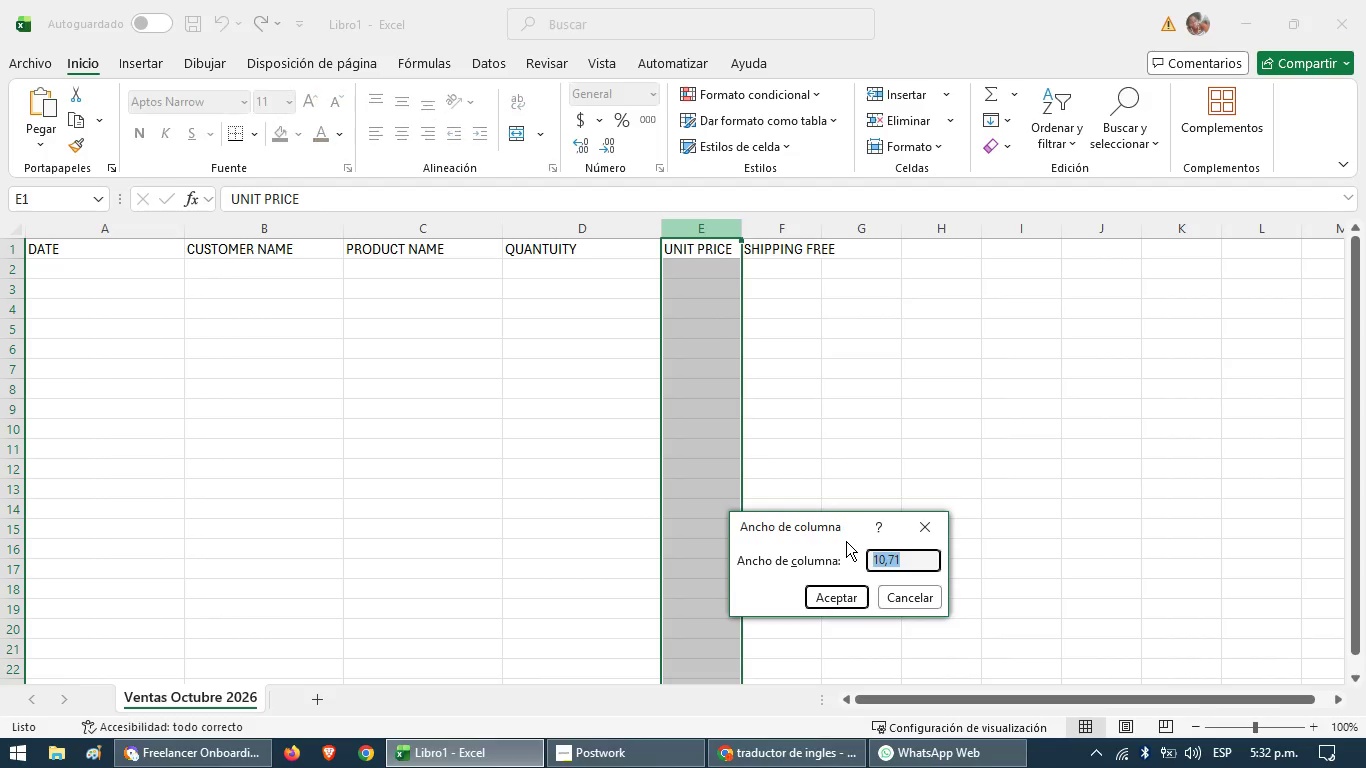 
type(22)
 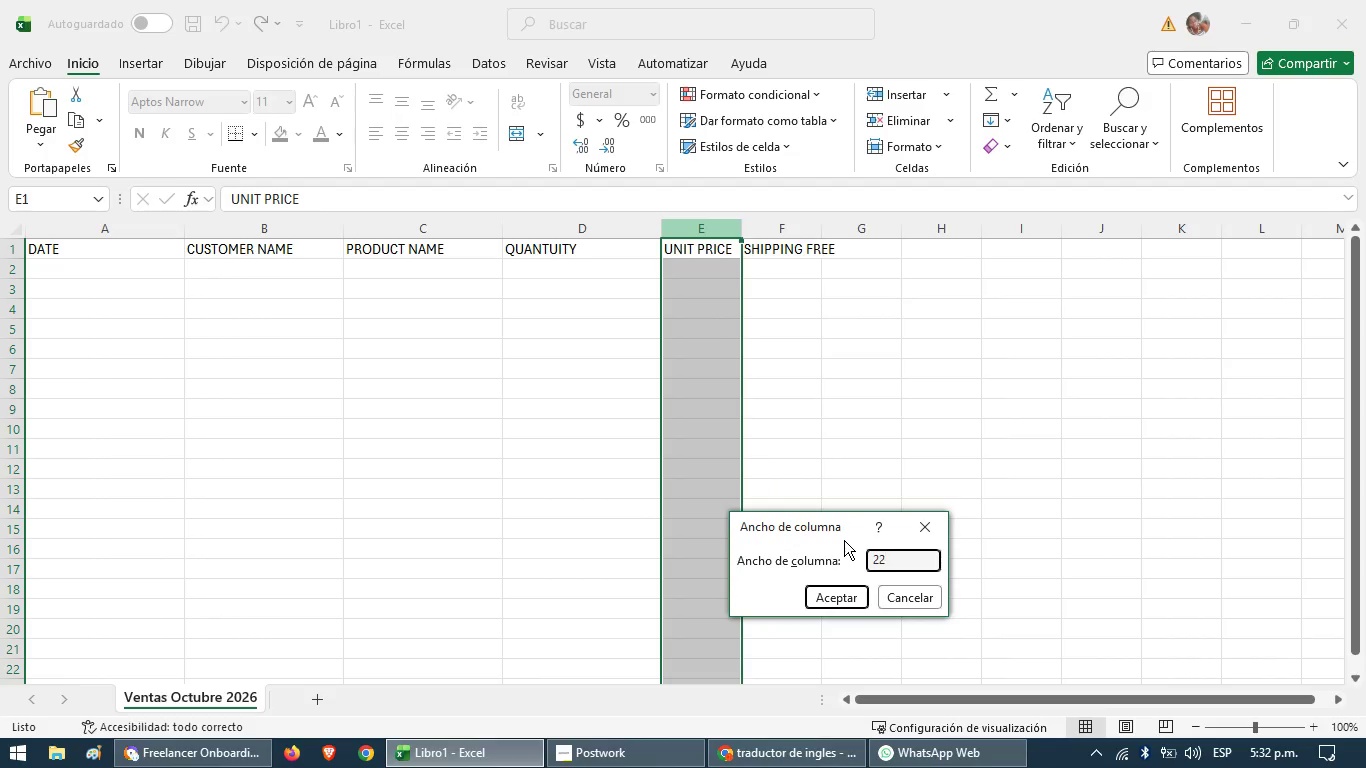 
key(Enter)
 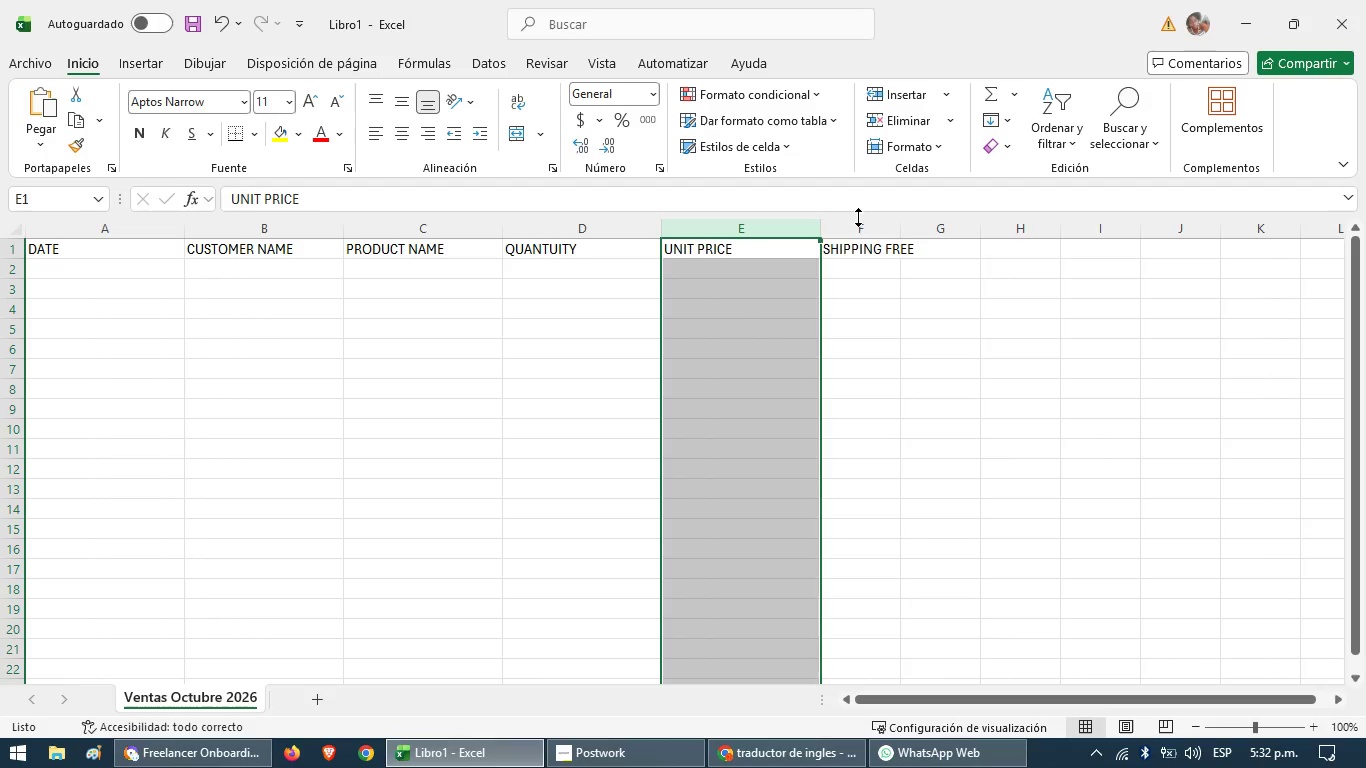 
left_click([865, 226])
 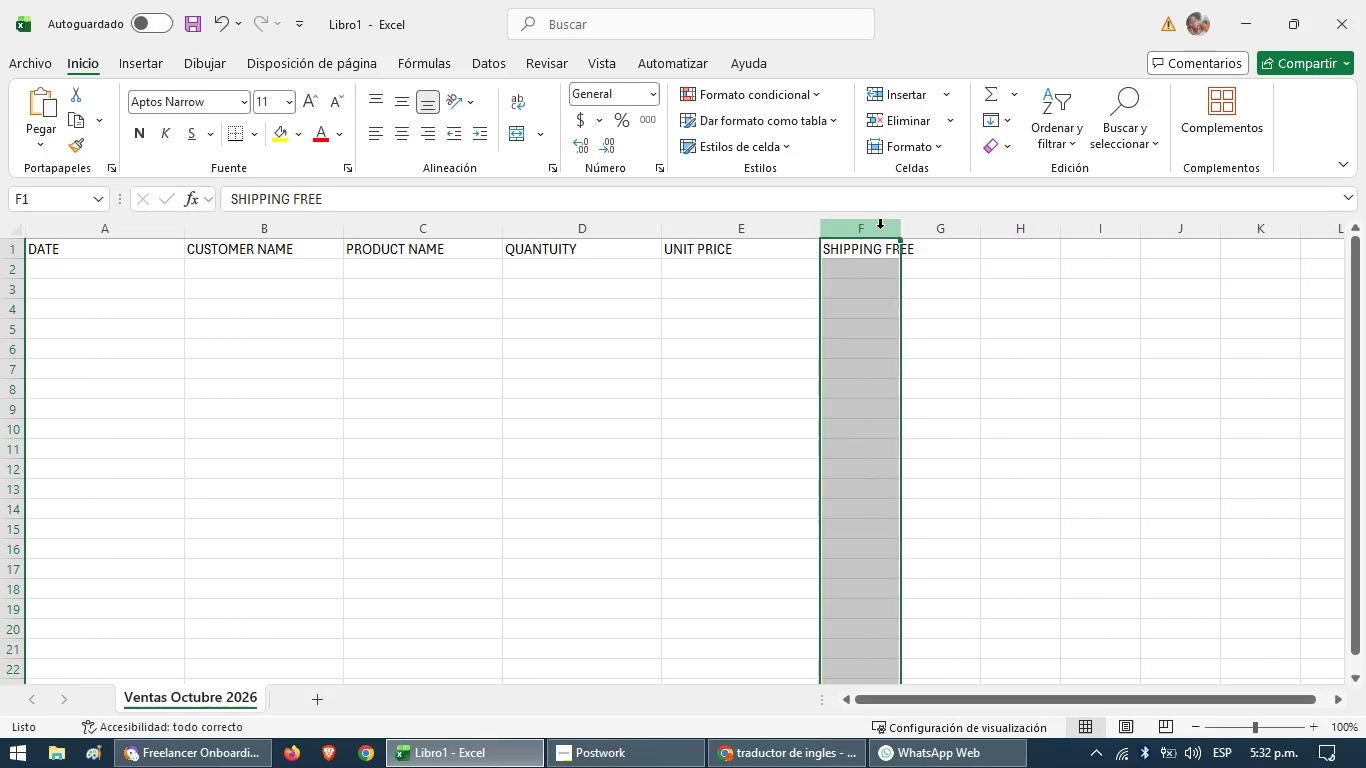 
right_click([880, 228])
 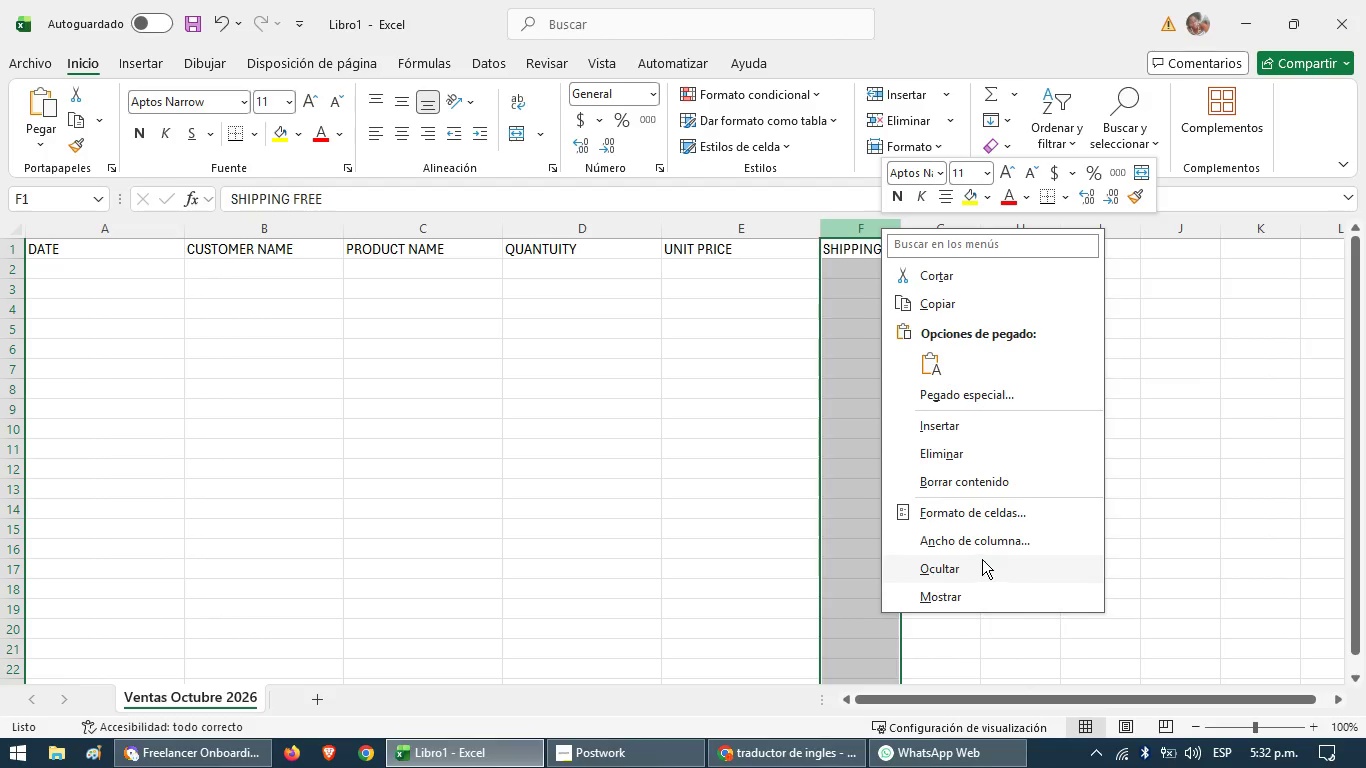 
left_click([984, 543])
 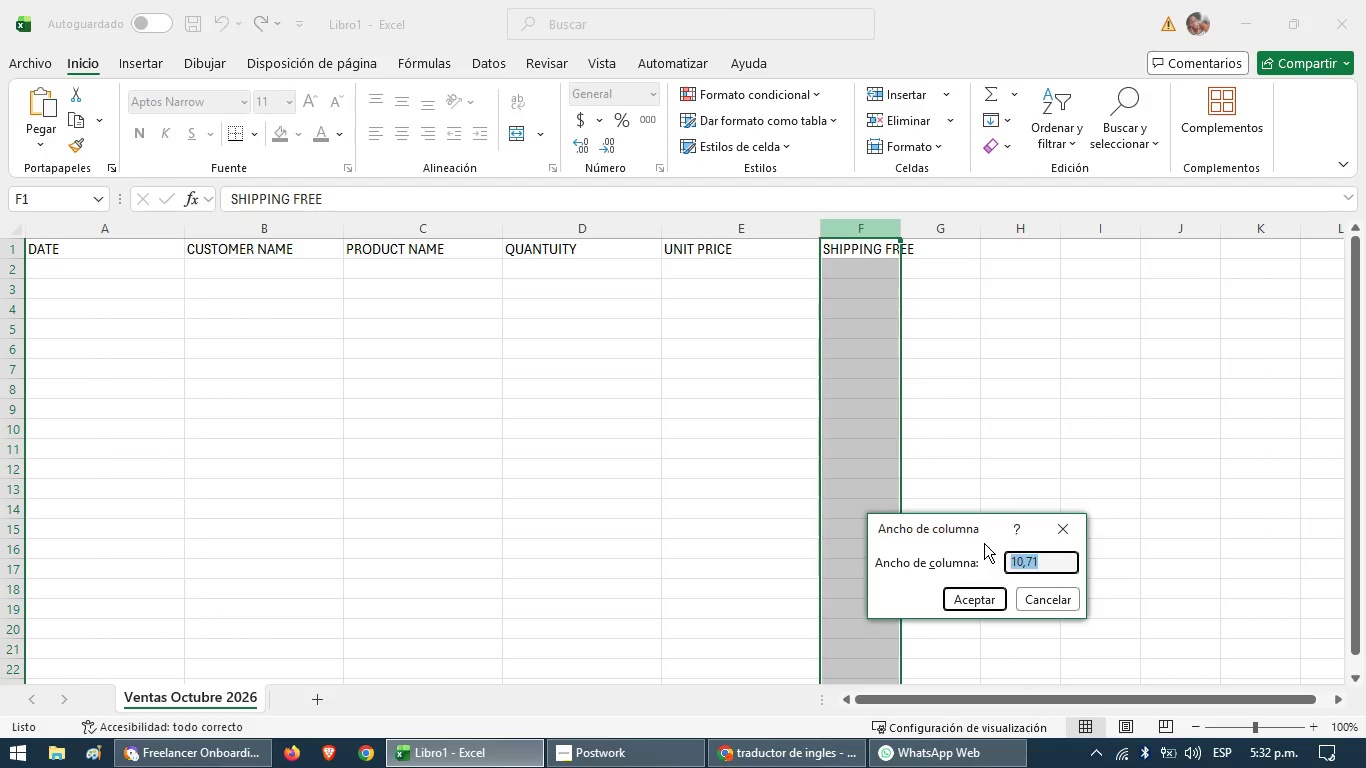 
type(22)
 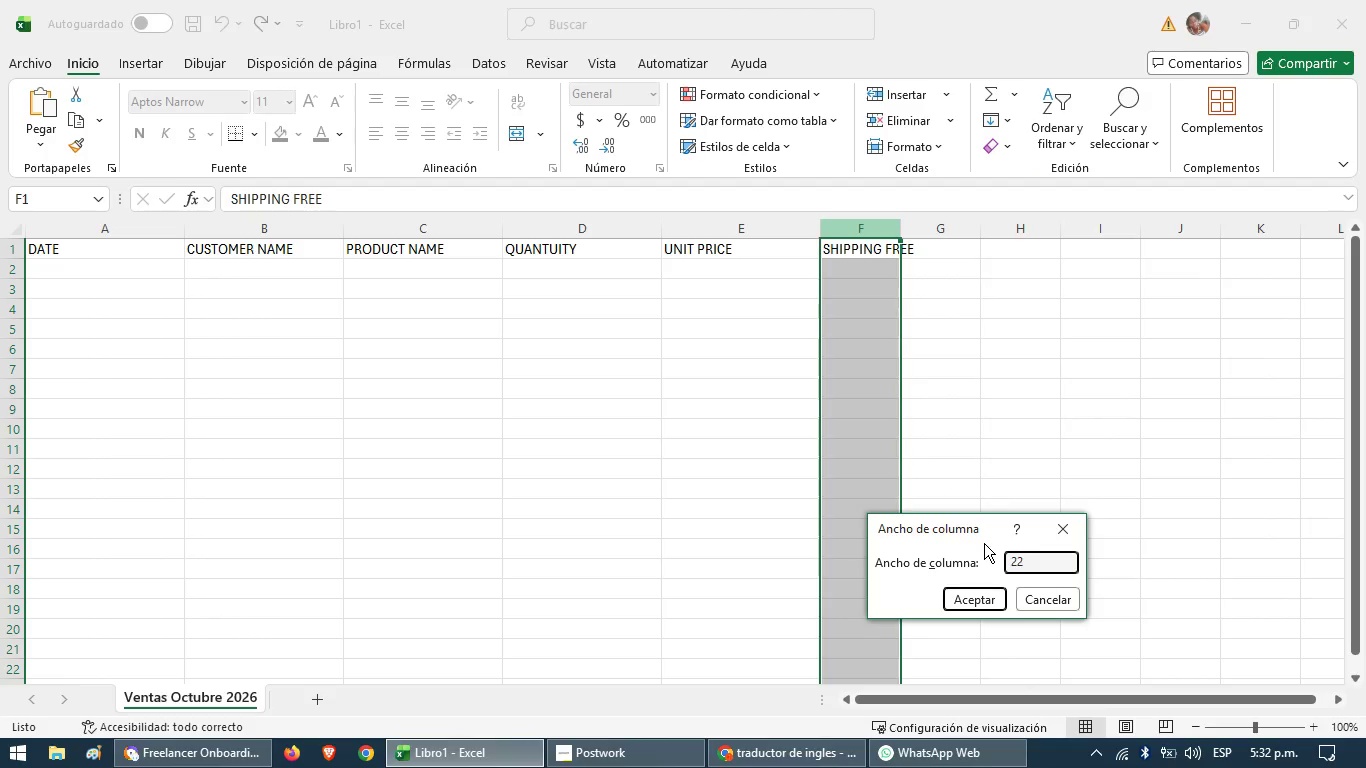 
key(Enter)
 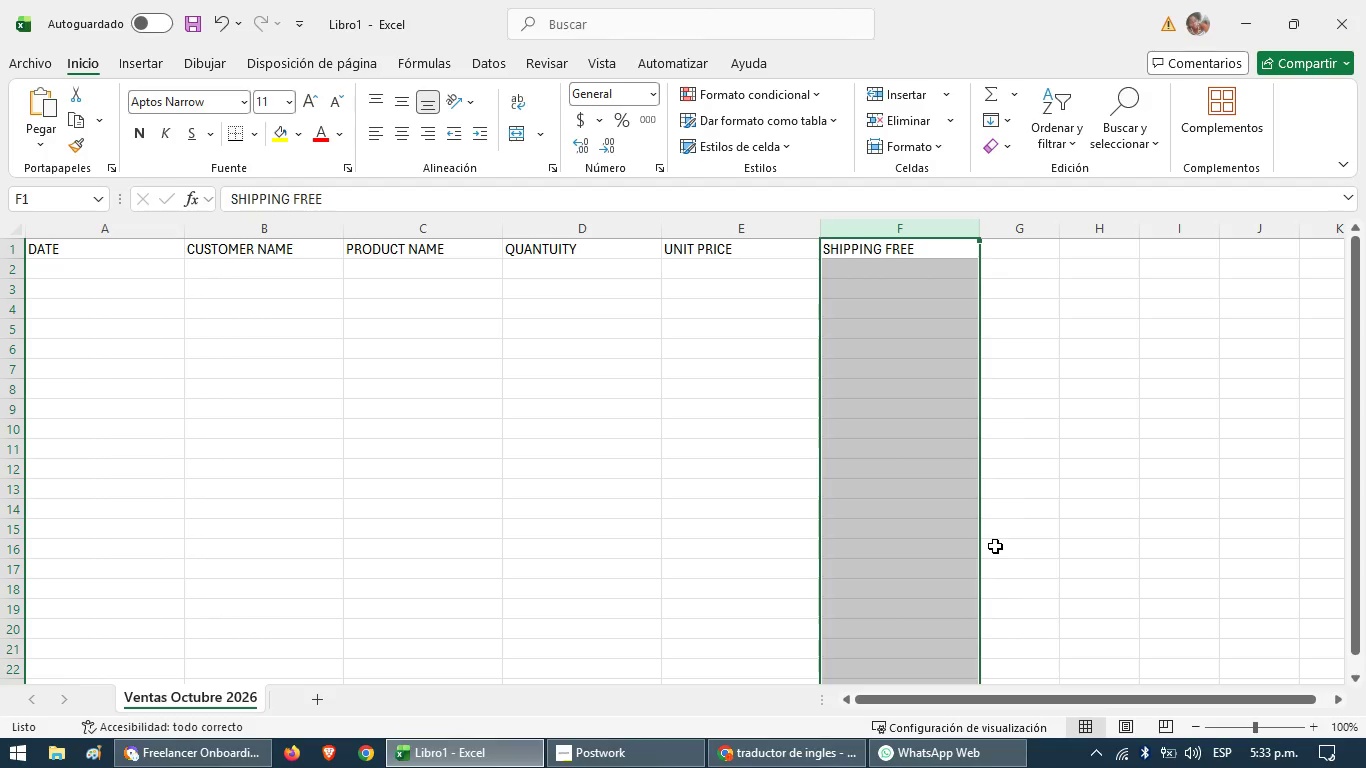 
wait(51.28)
 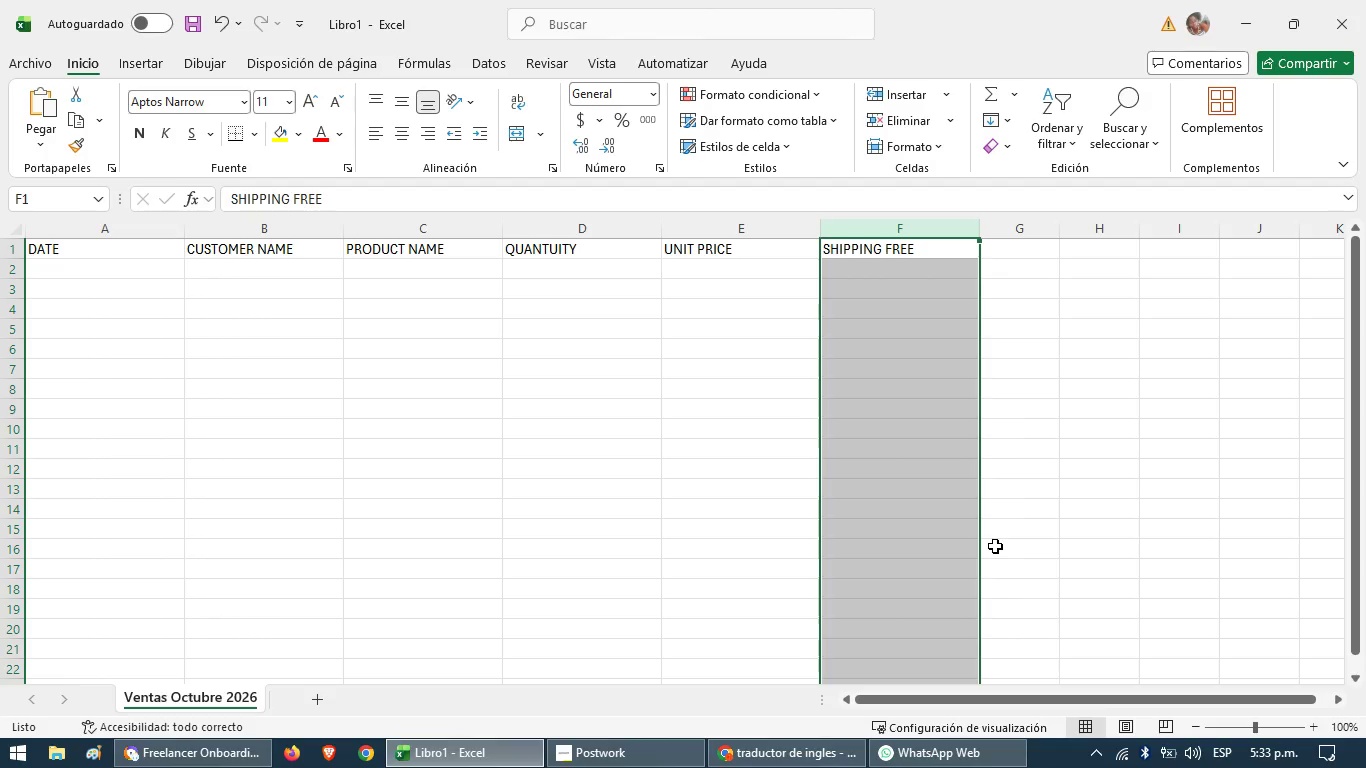 
left_click([130, 270])
 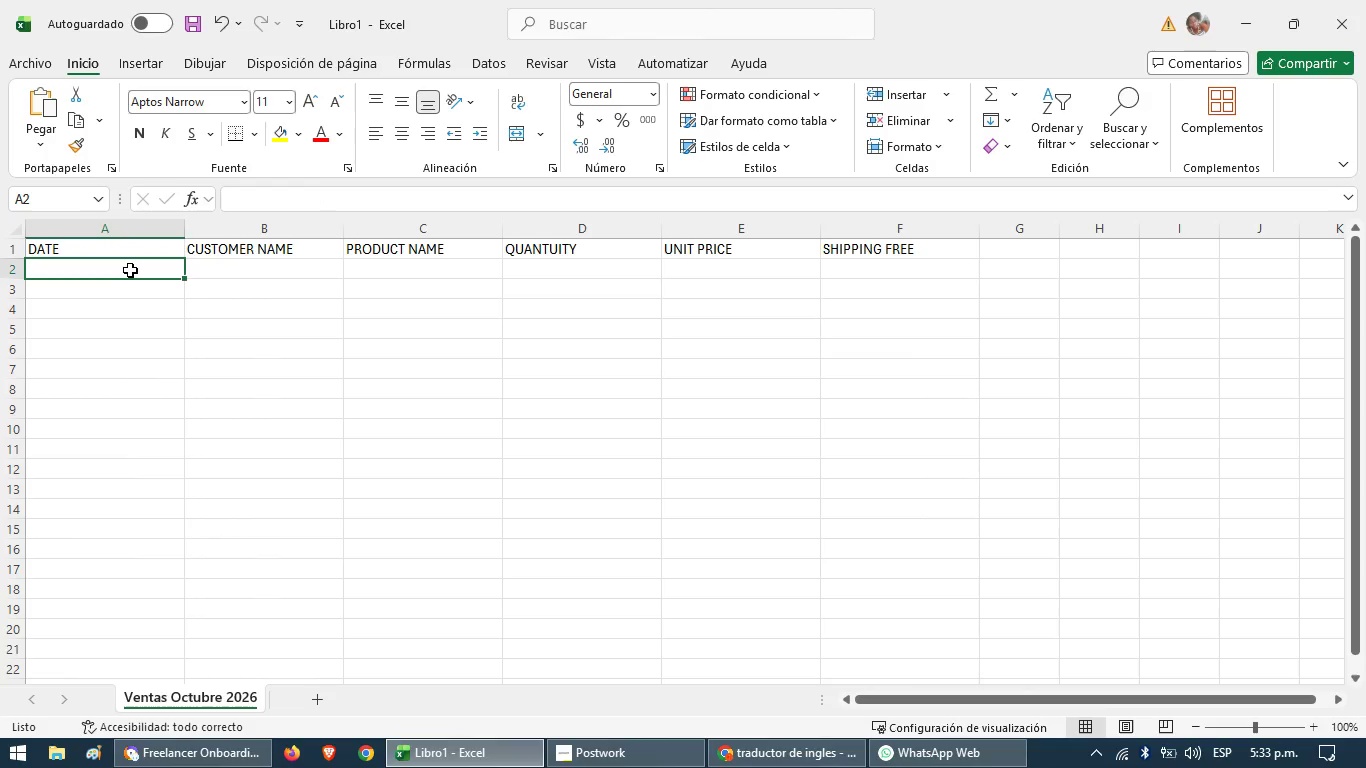 
type(10-02)
key(Backspace)
type(1-2026)
 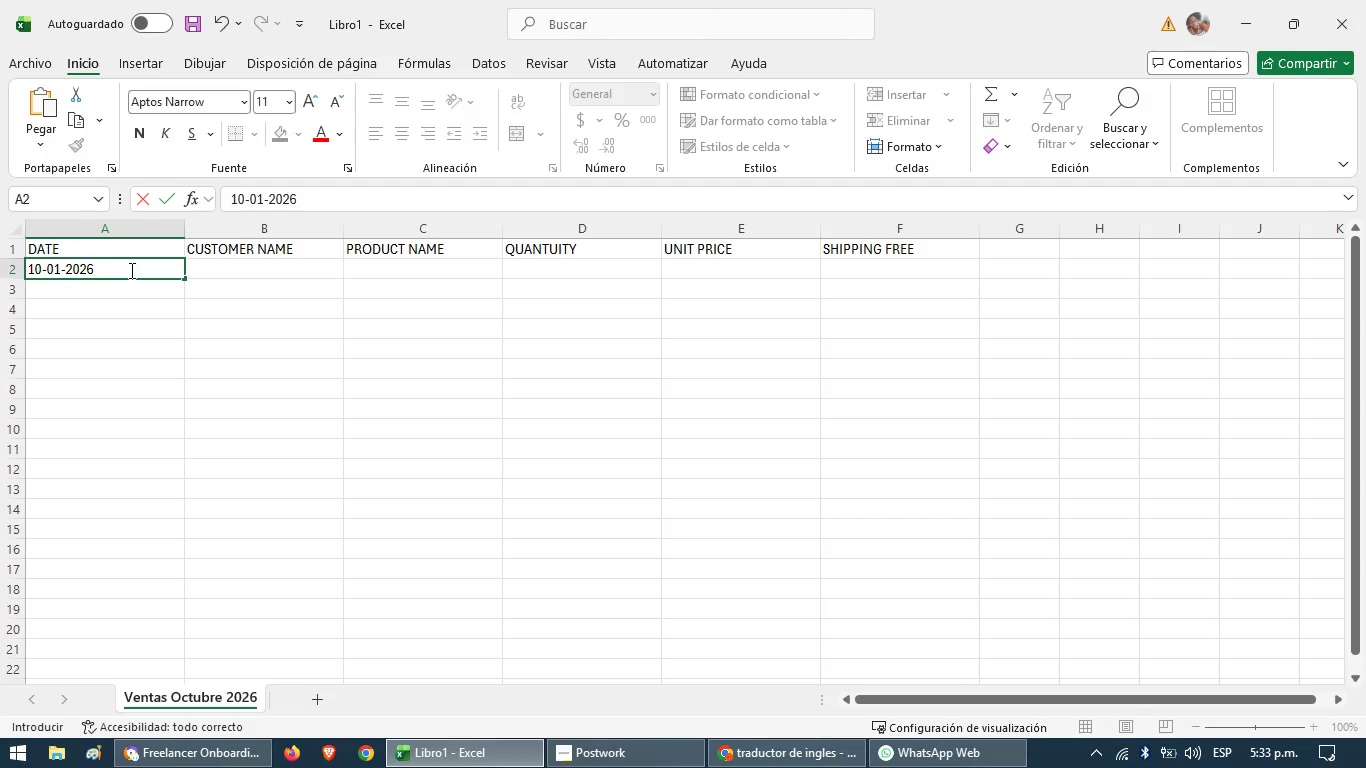 
key(ArrowDown)
 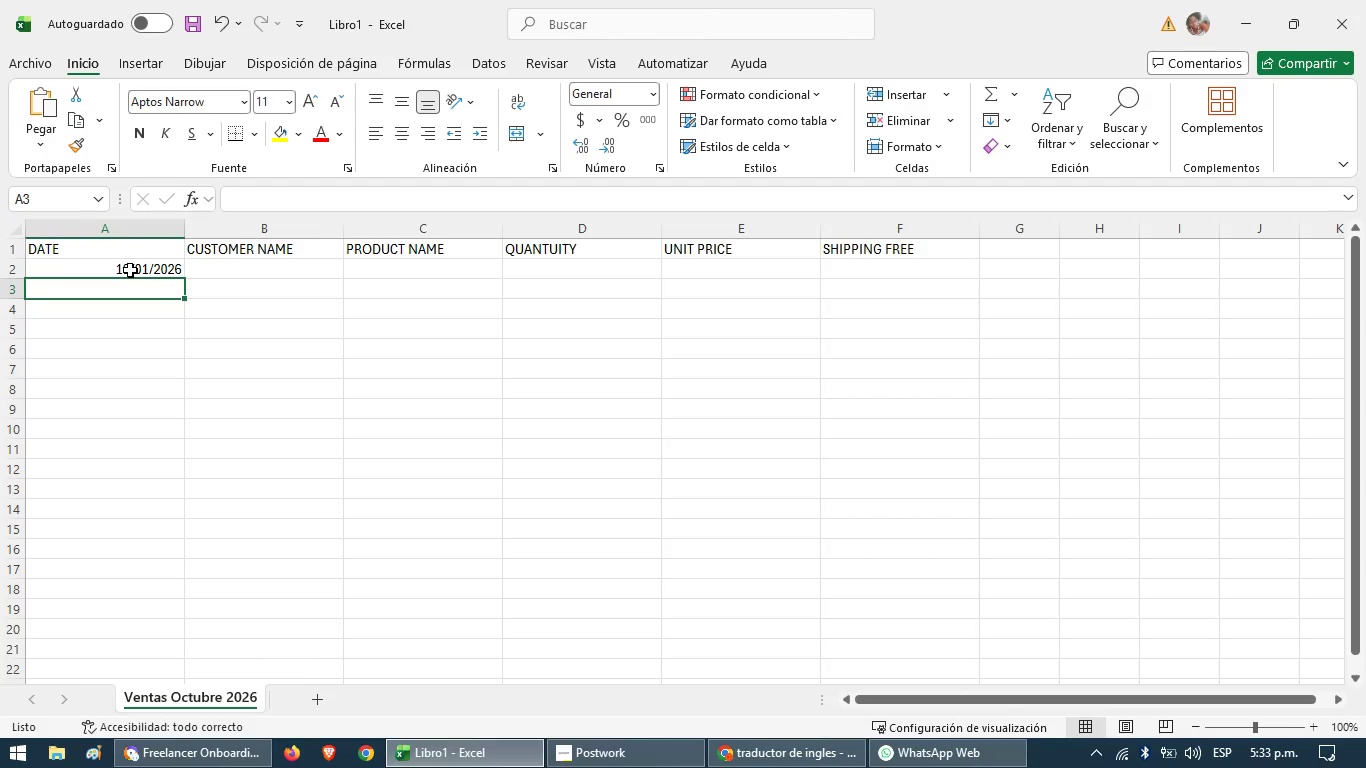 
type(10-02.)
key(Backspace)
type(-2026)
 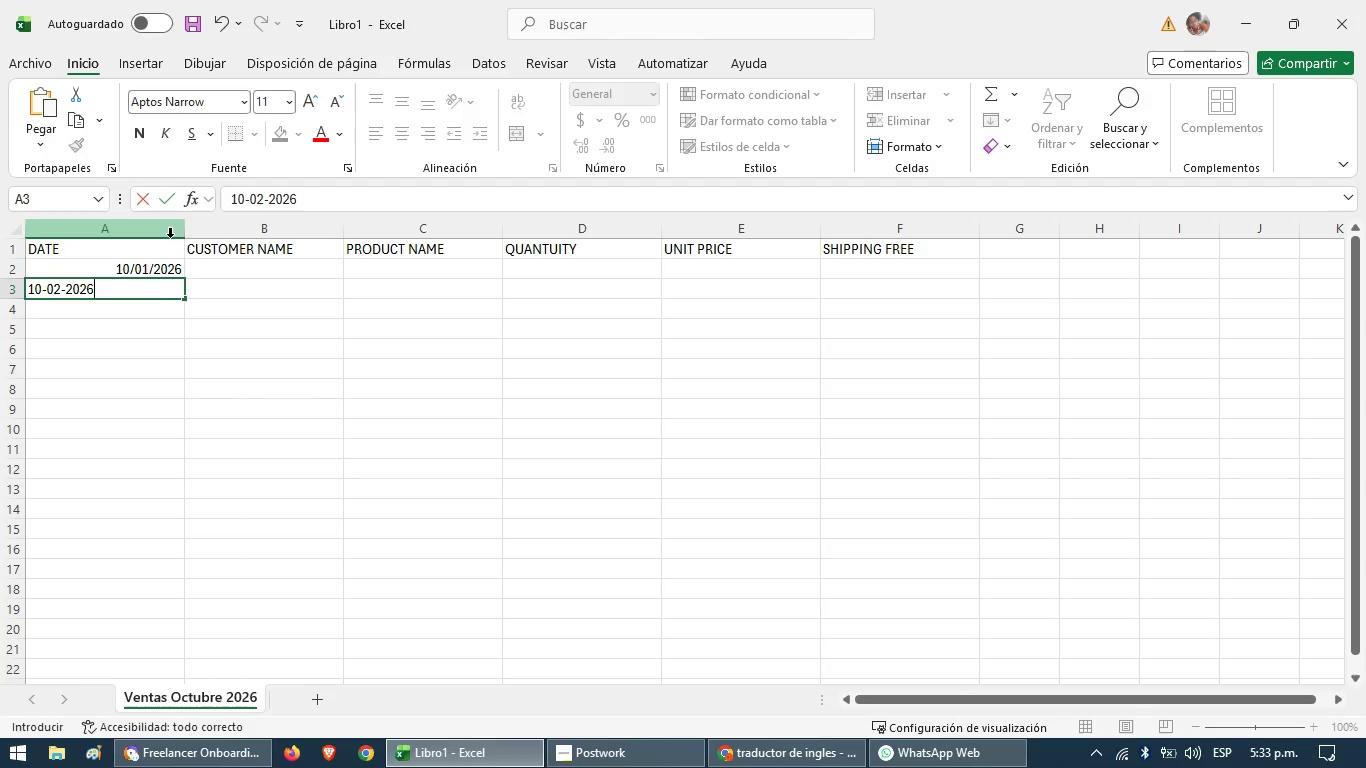 
left_click([142, 311])
 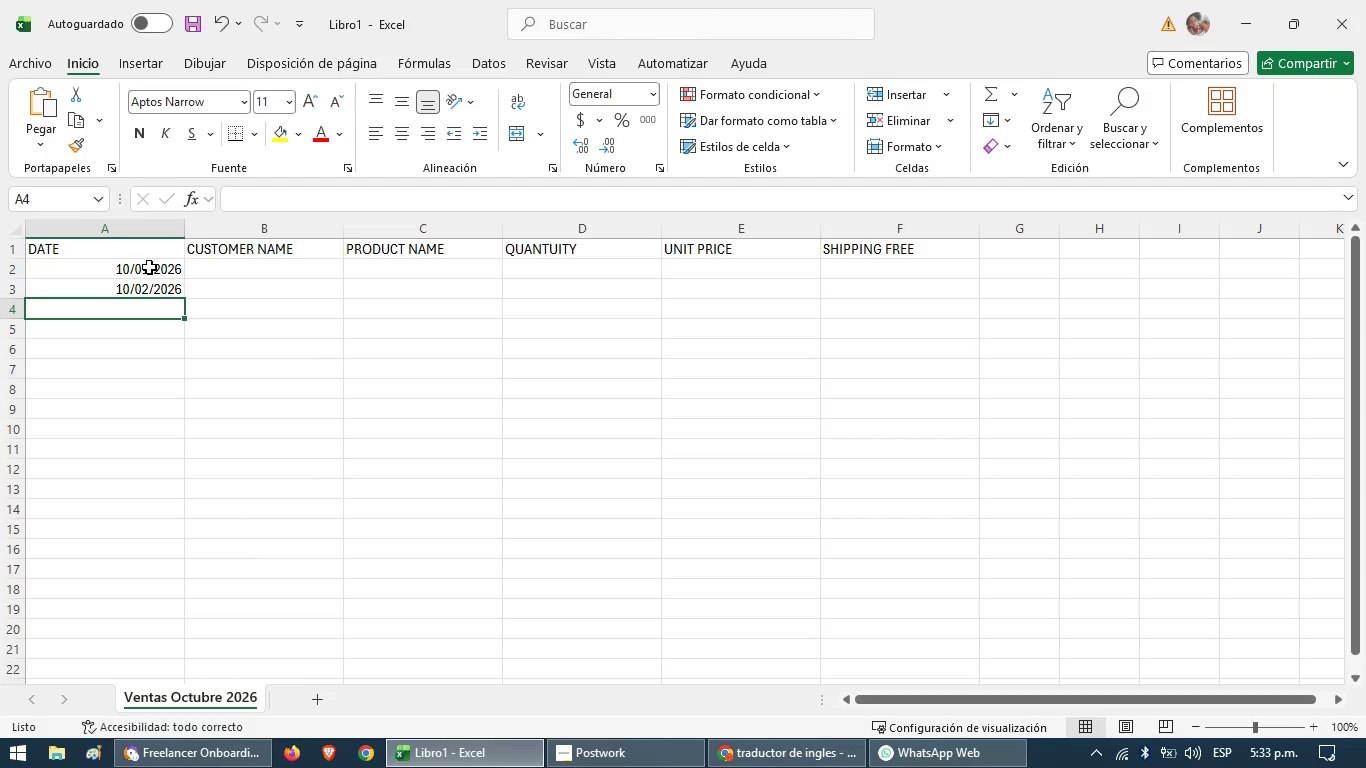 
left_click([152, 269])
 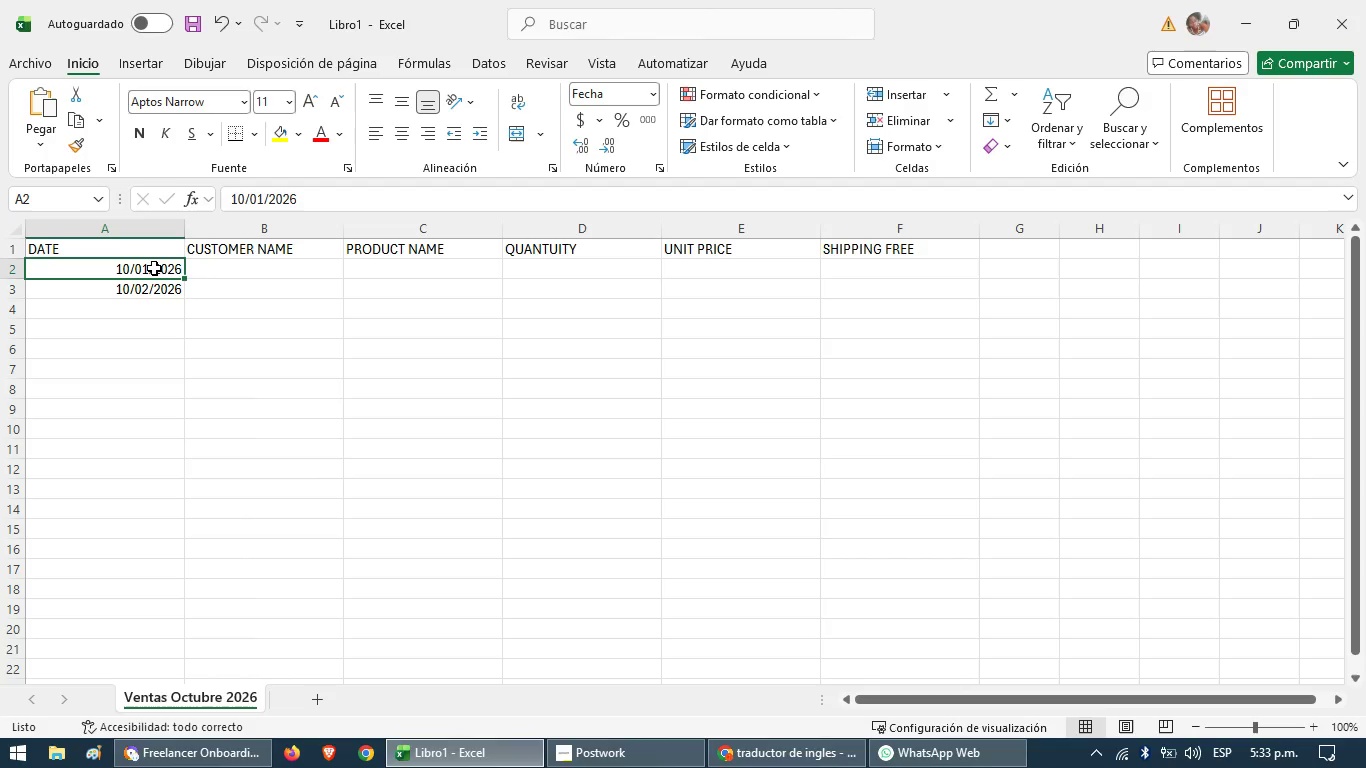 
left_click_drag(start_coordinate=[154, 268], to_coordinate=[178, 271])
 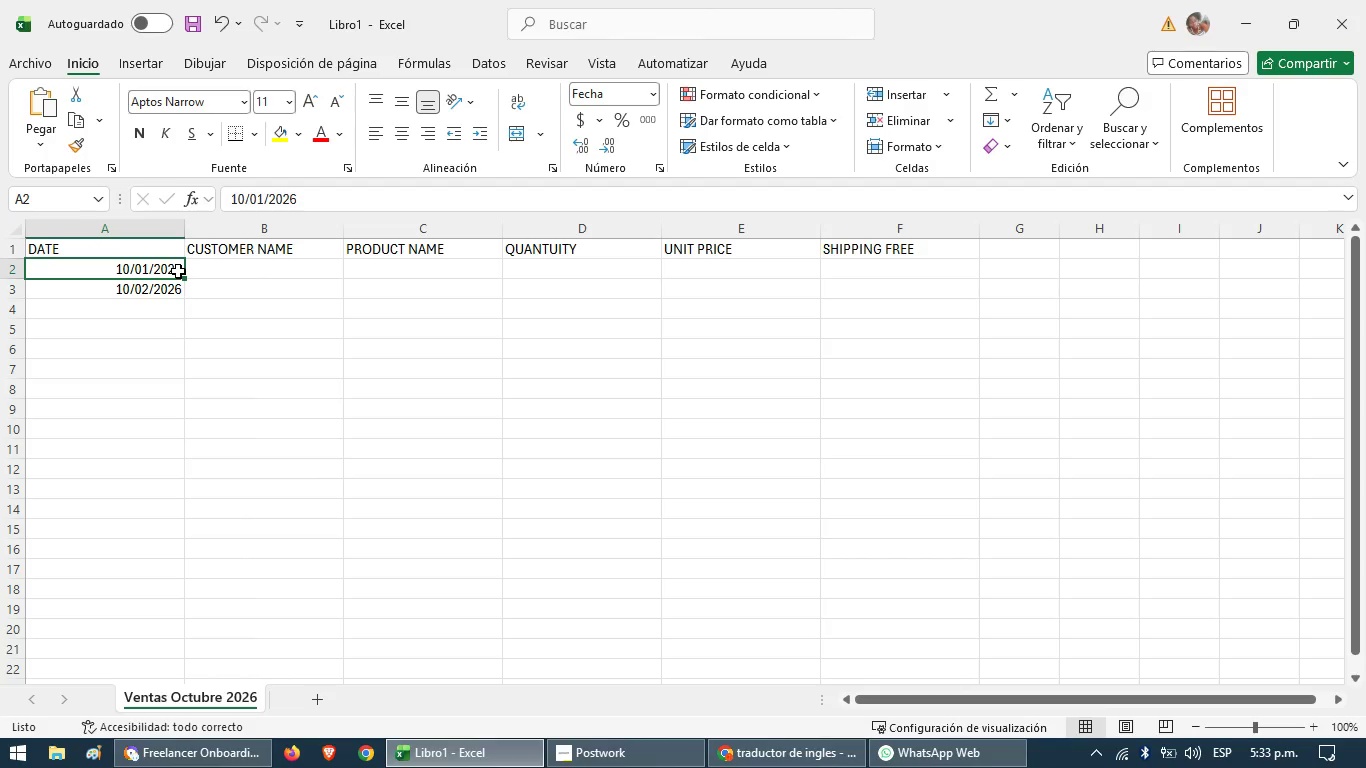 
left_click([178, 271])
 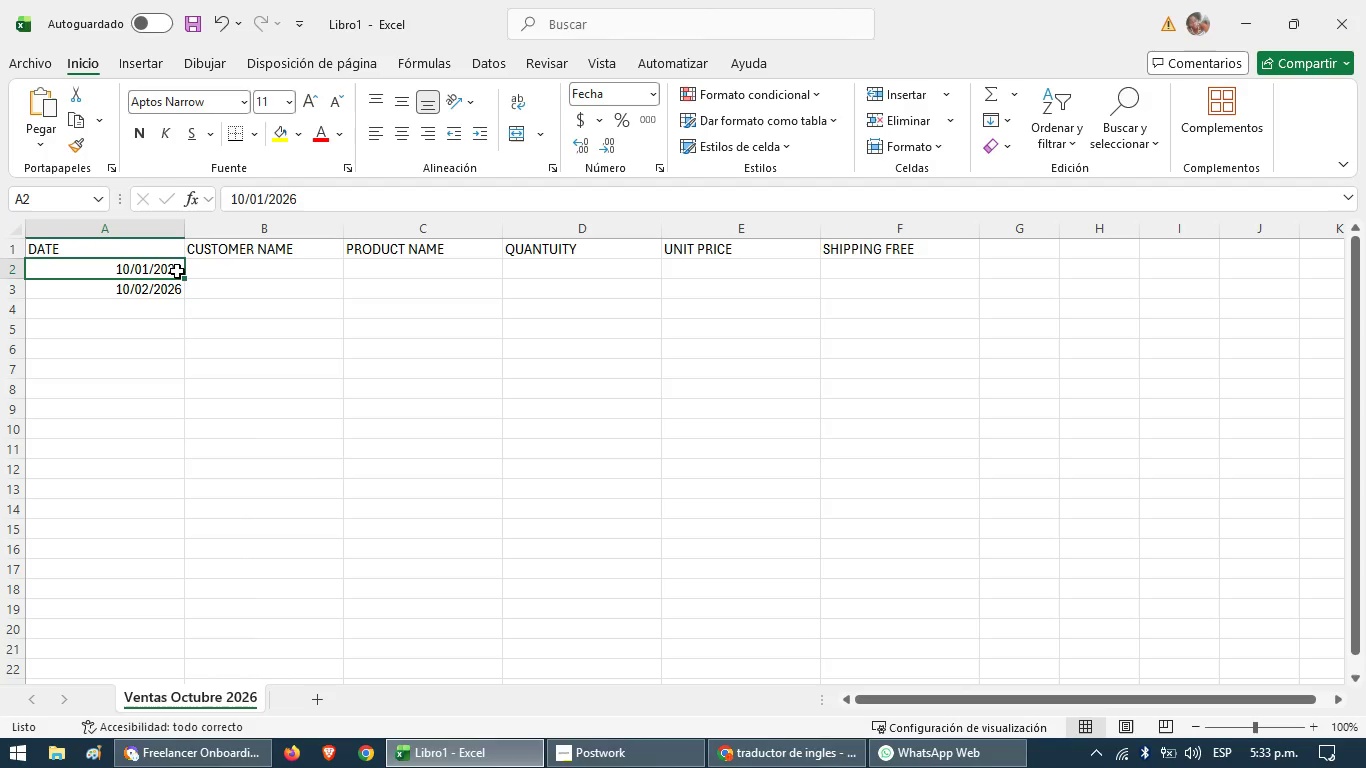 
left_click_drag(start_coordinate=[177, 271], to_coordinate=[179, 316])
 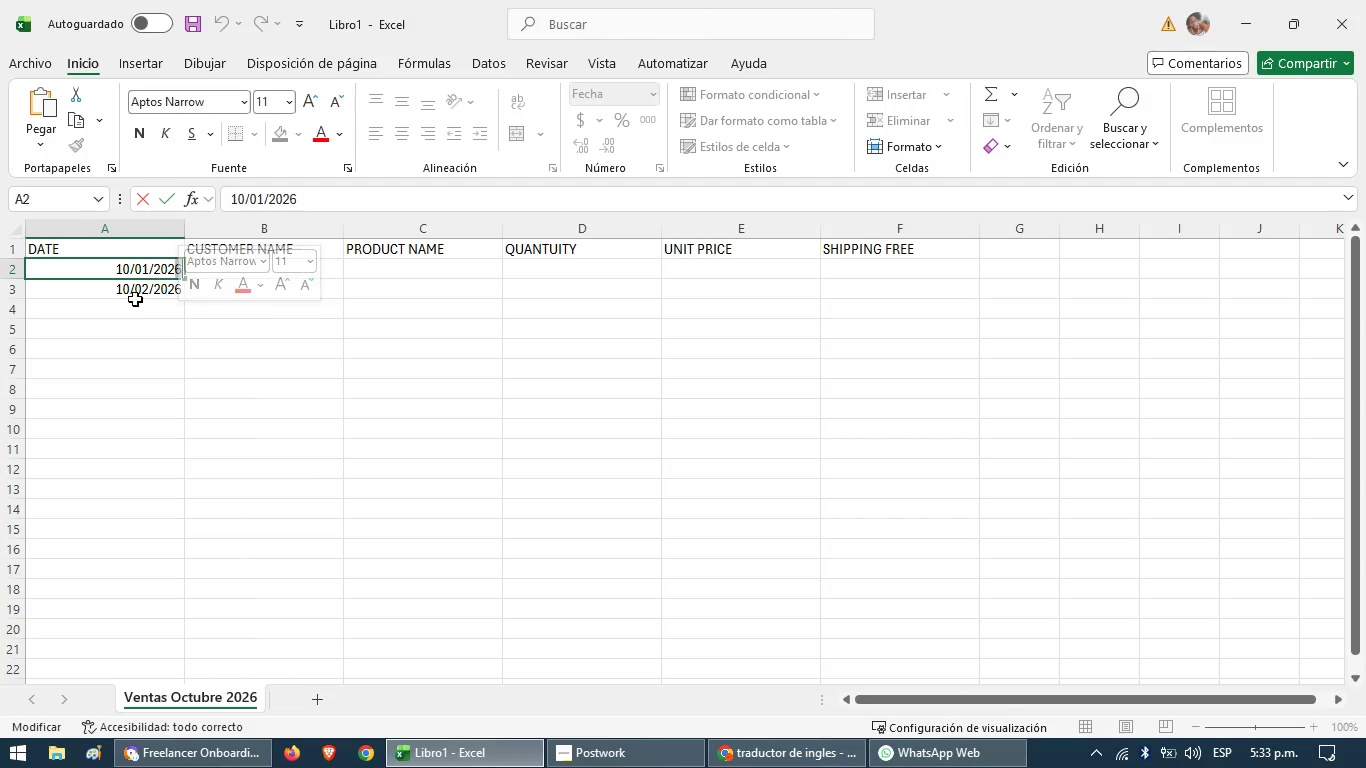 
left_click([134, 300])
 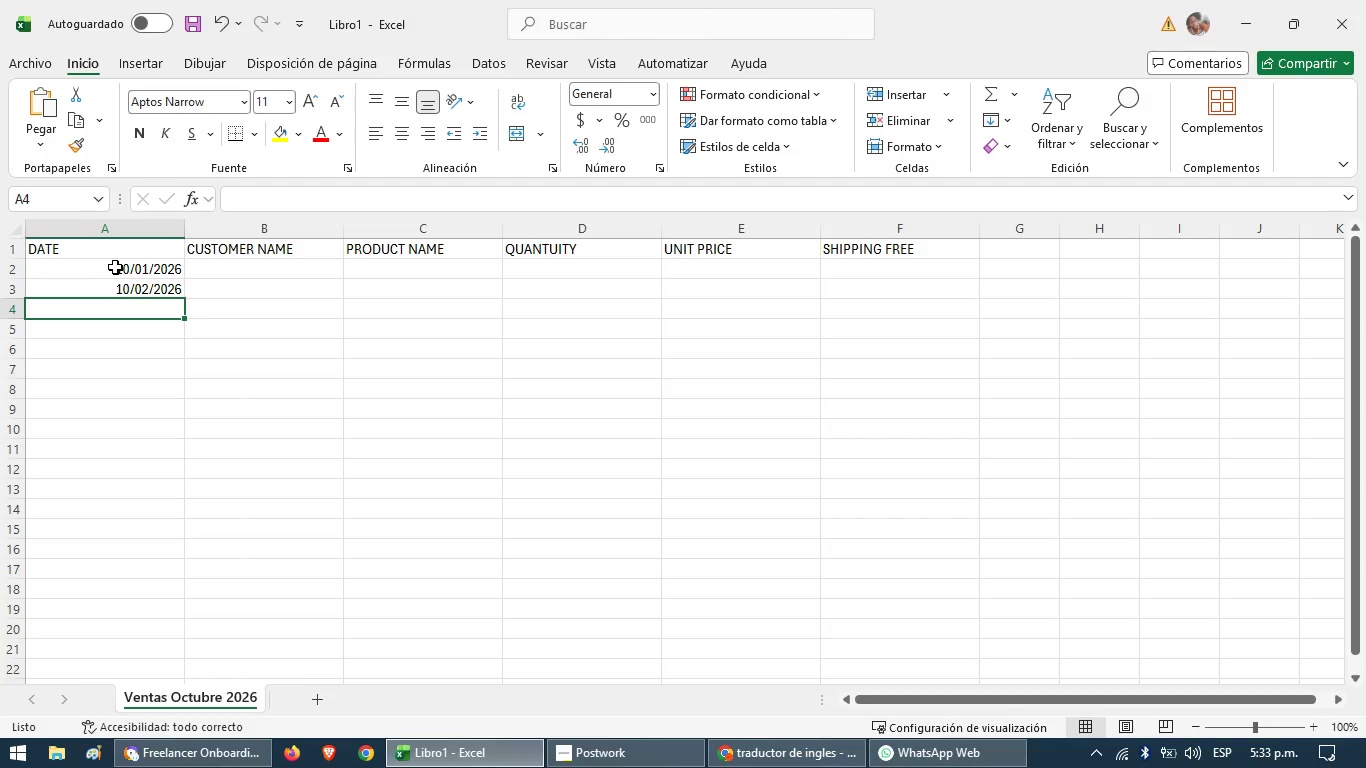 
left_click_drag(start_coordinate=[115, 266], to_coordinate=[152, 662])
 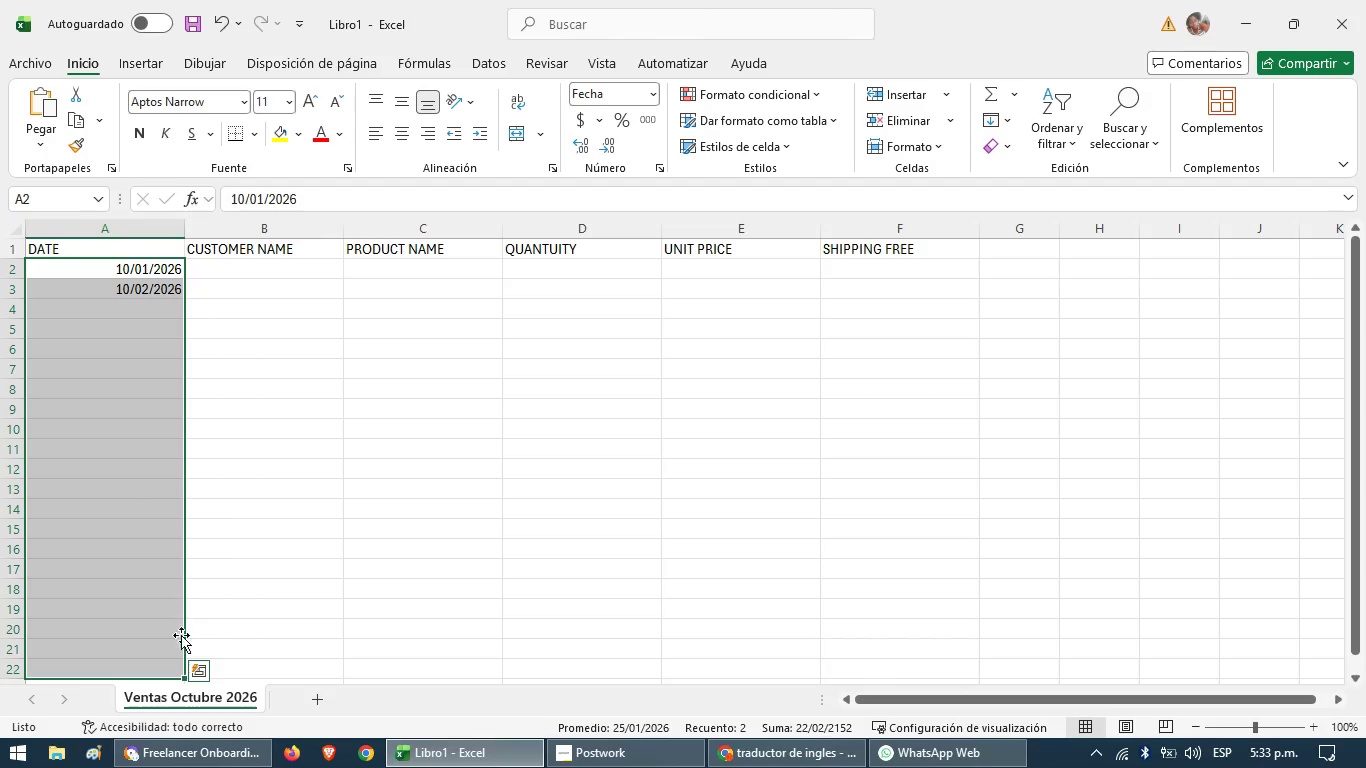 
left_click([197, 670])
 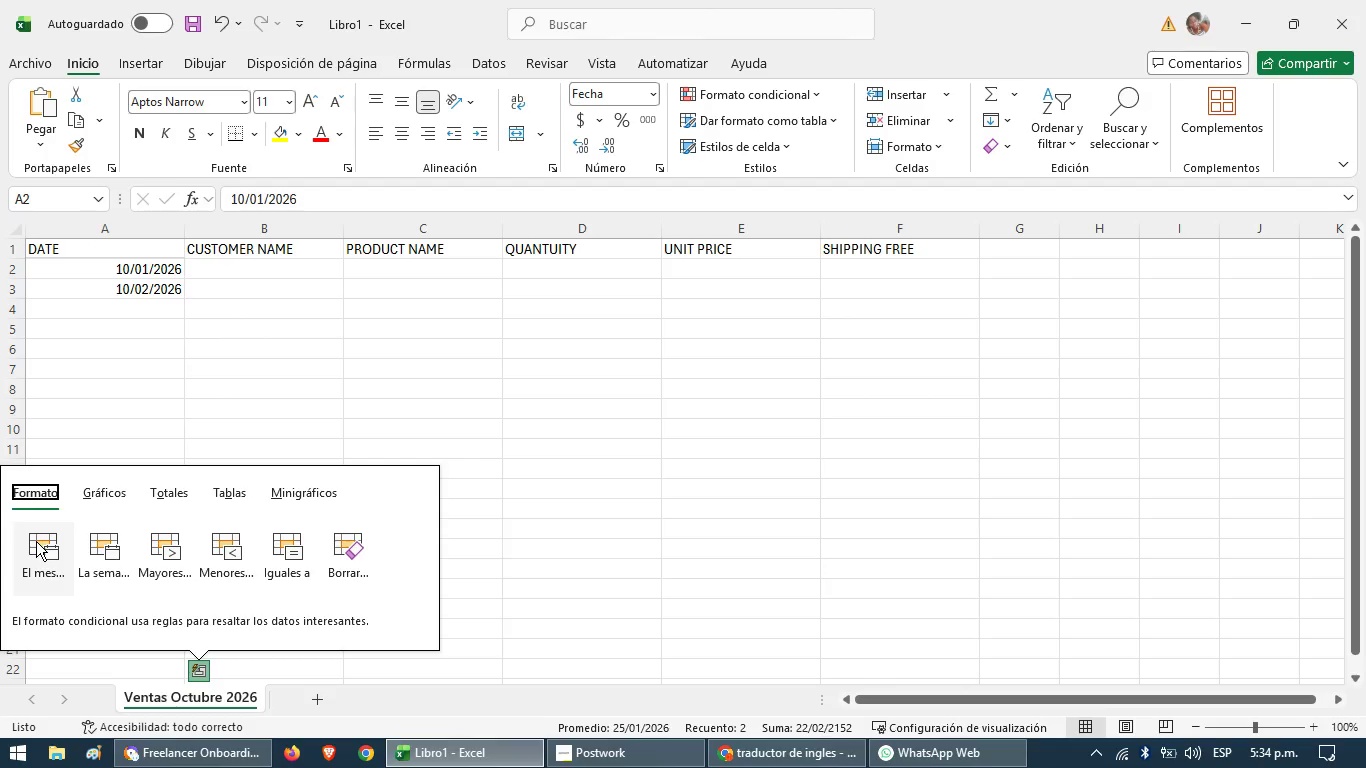 
left_click([36, 541])
 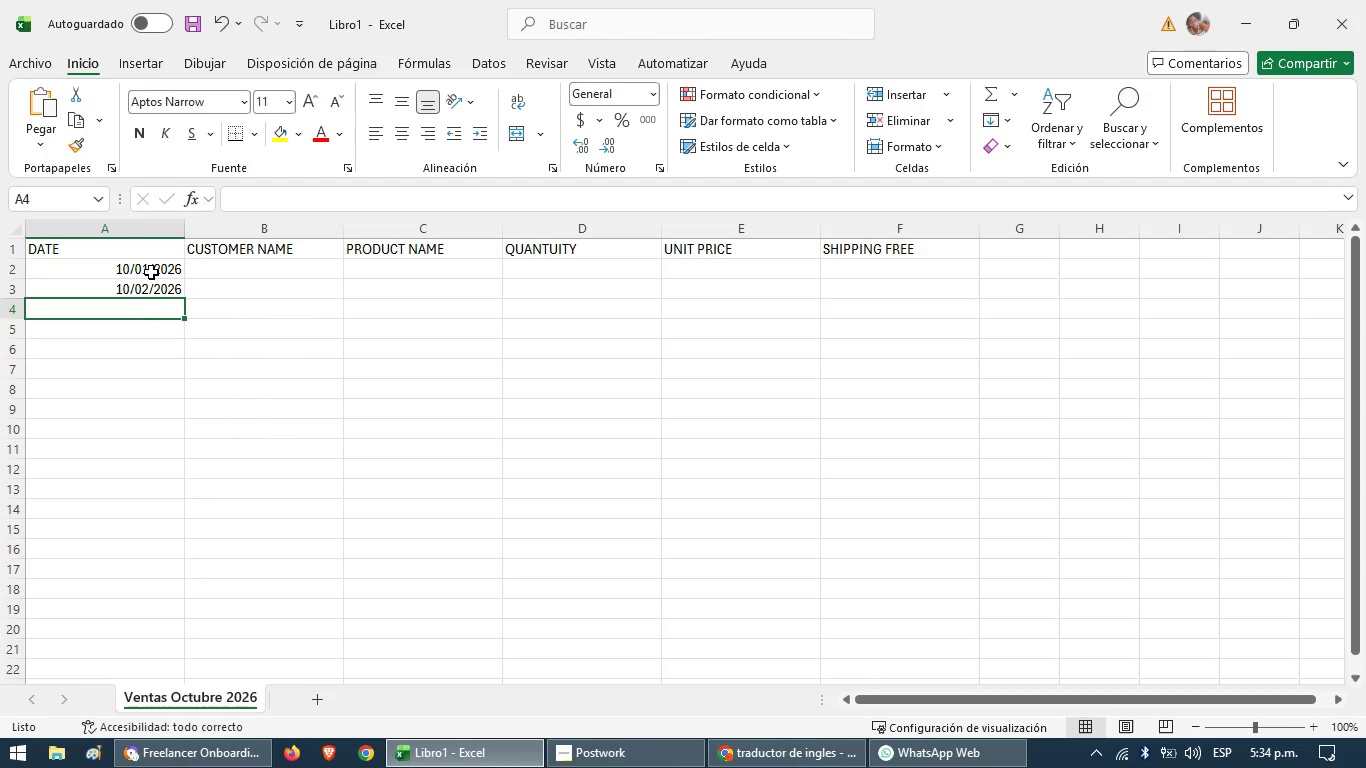 
left_click_drag(start_coordinate=[139, 283], to_coordinate=[151, 662])
 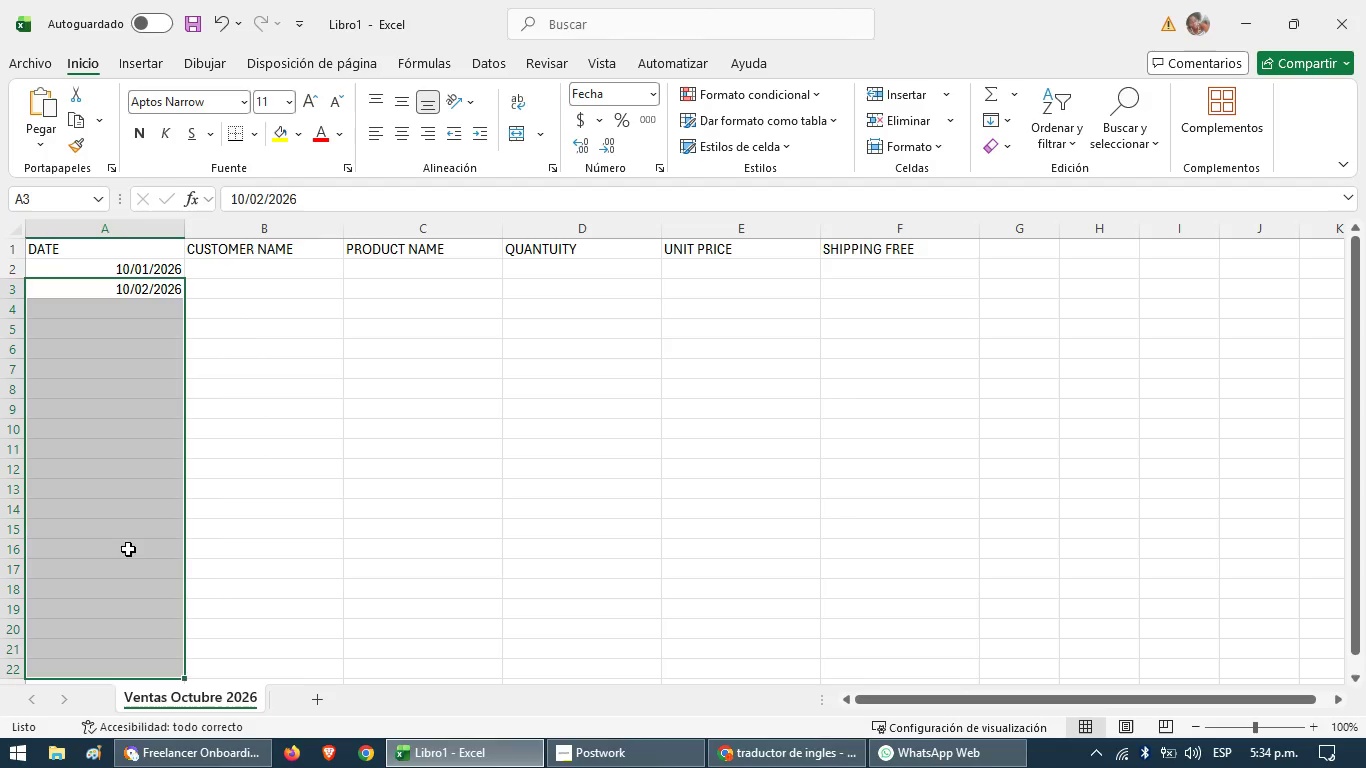 
left_click([128, 549])
 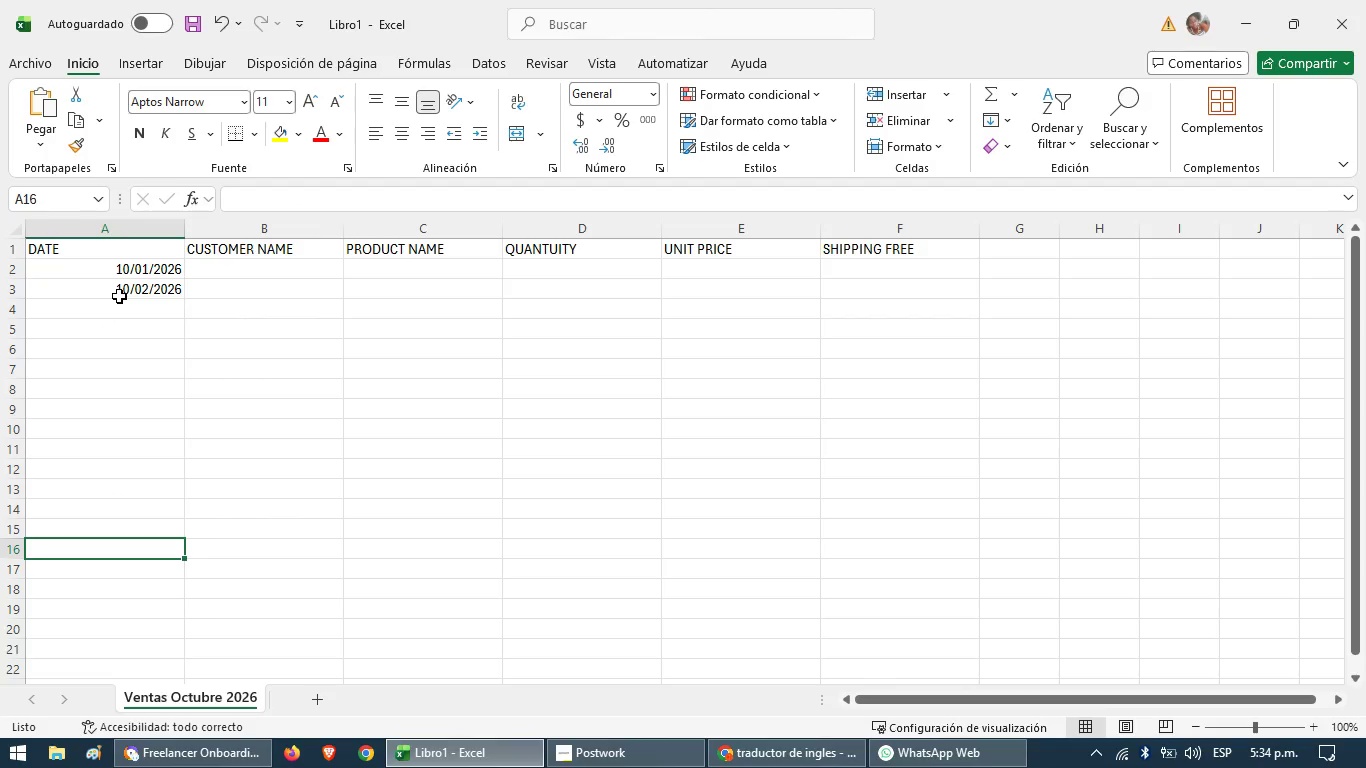 
left_click([119, 296])
 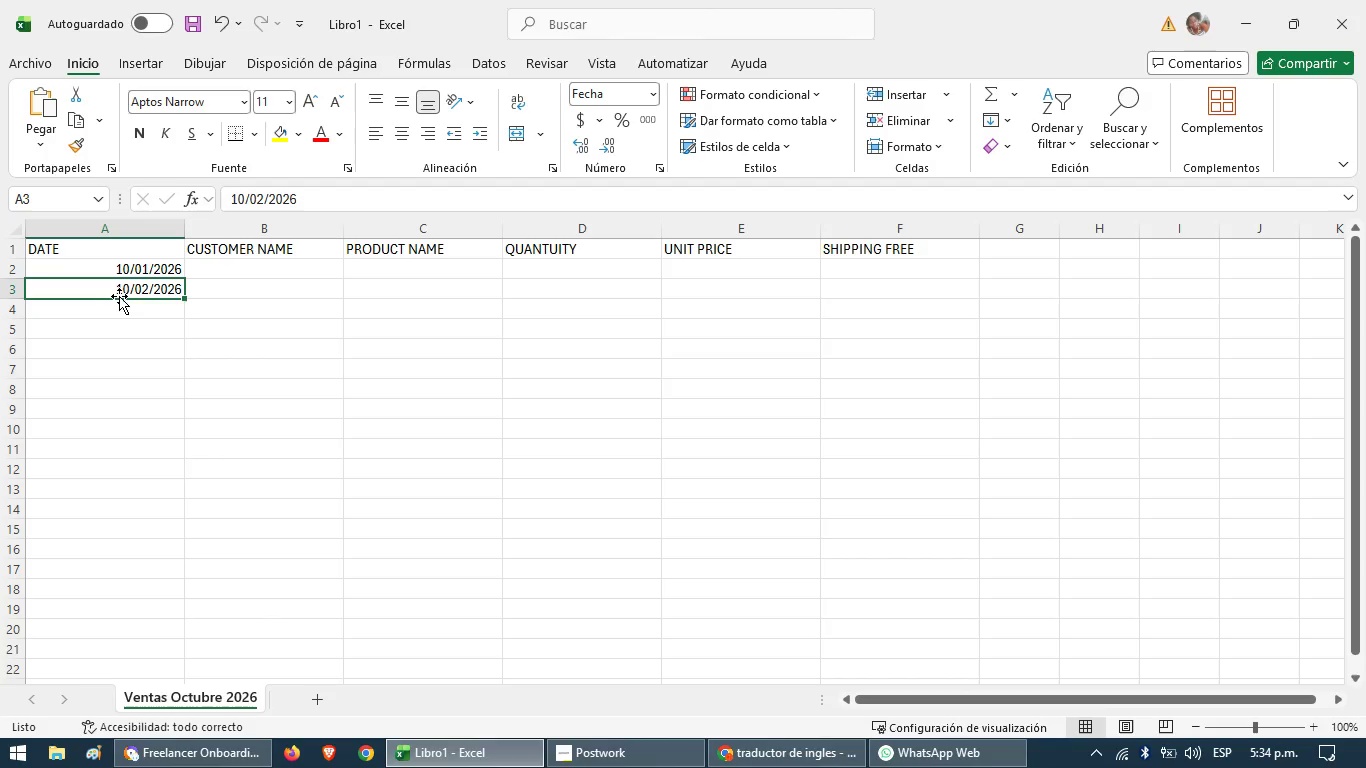 
wait(33.52)
 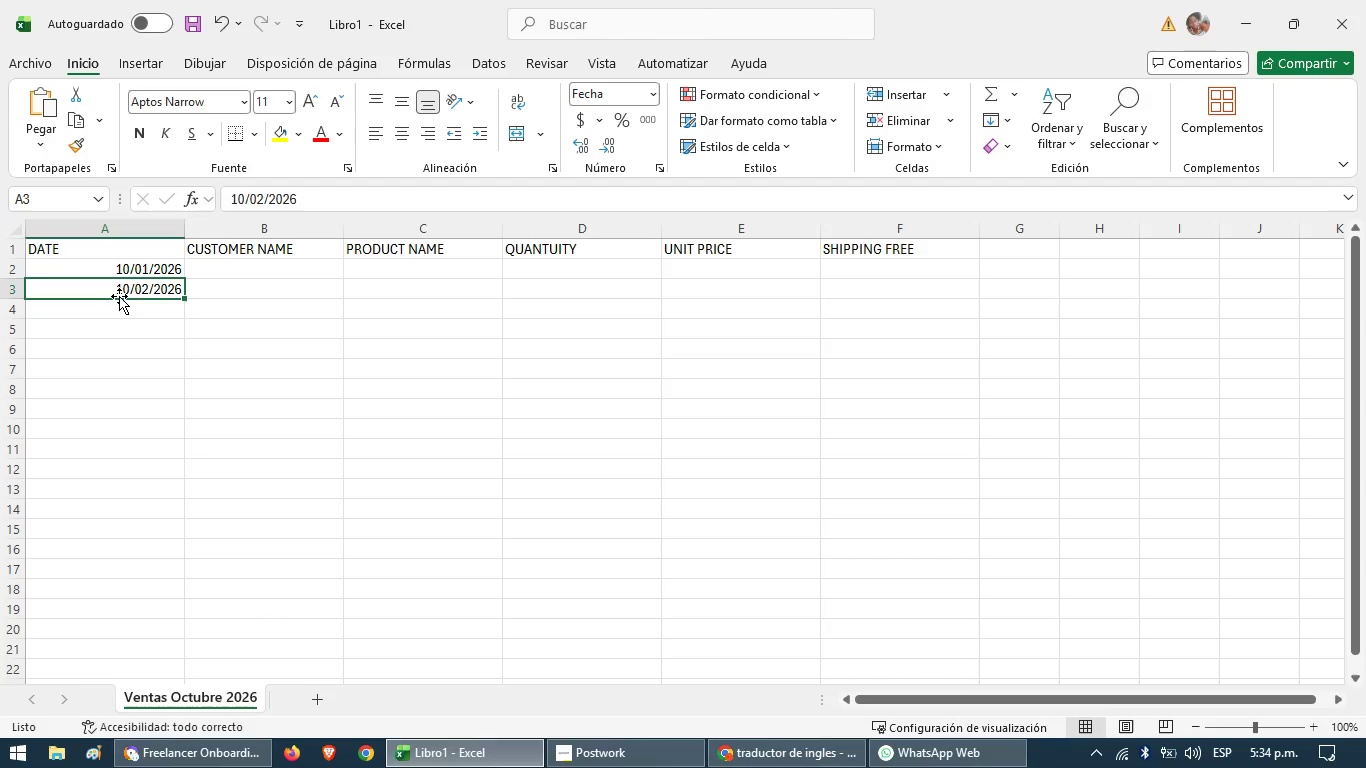 
left_click([182, 294])
 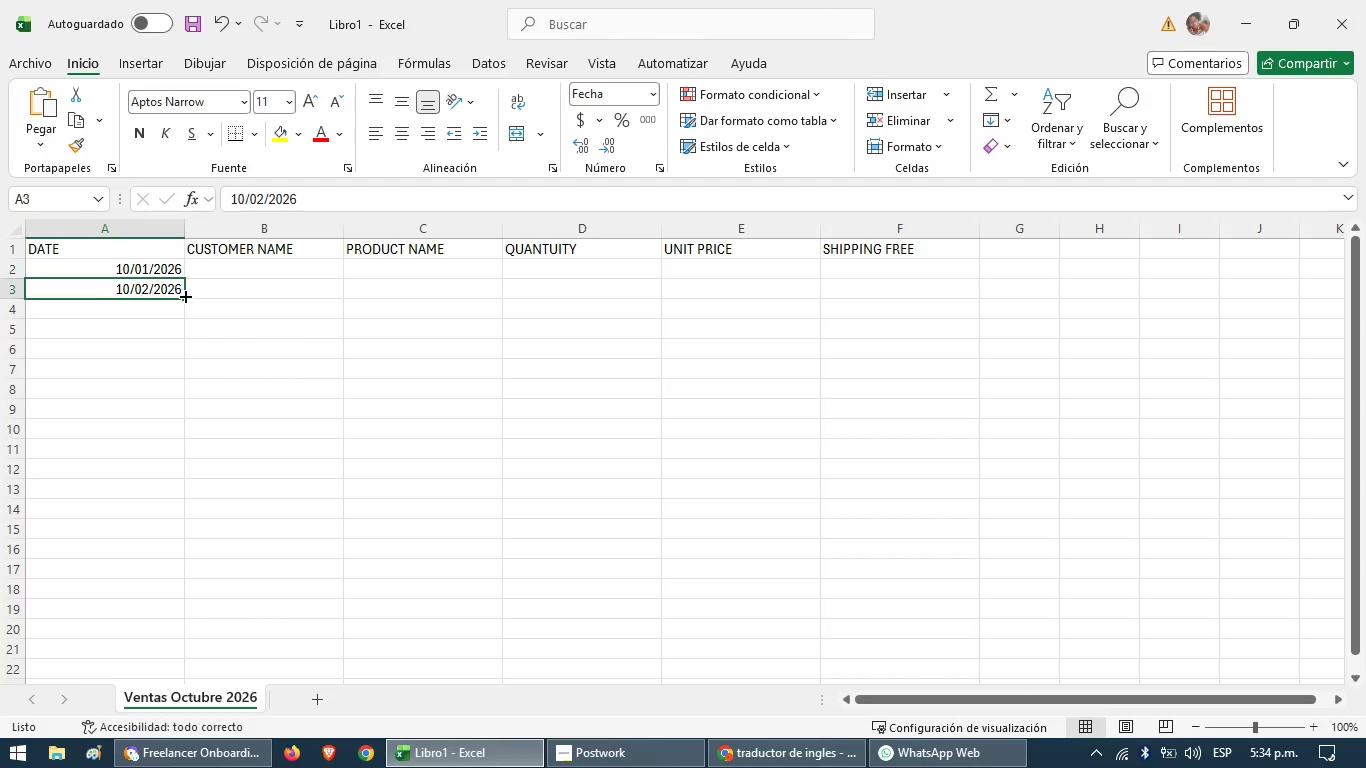 
right_click([184, 295])
 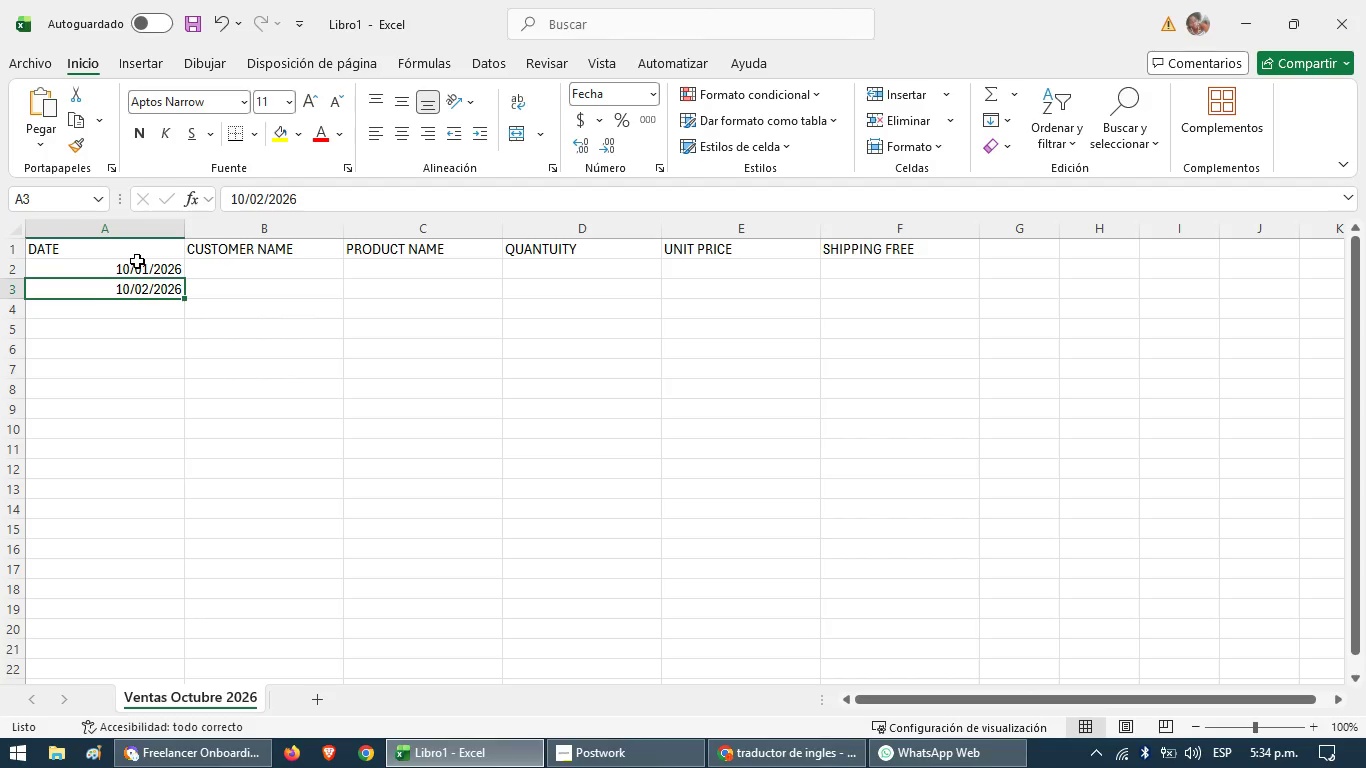 
left_click([121, 284])
 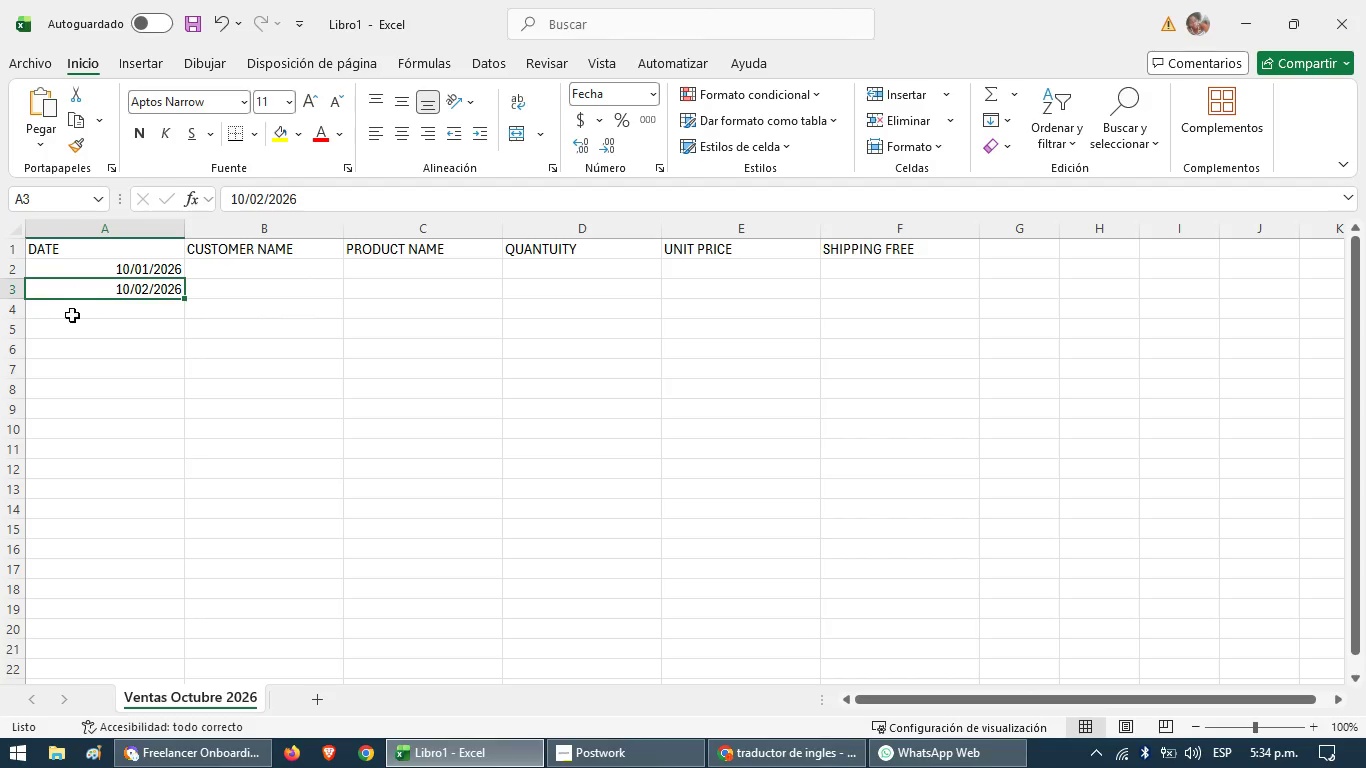 
double_click([74, 322])
 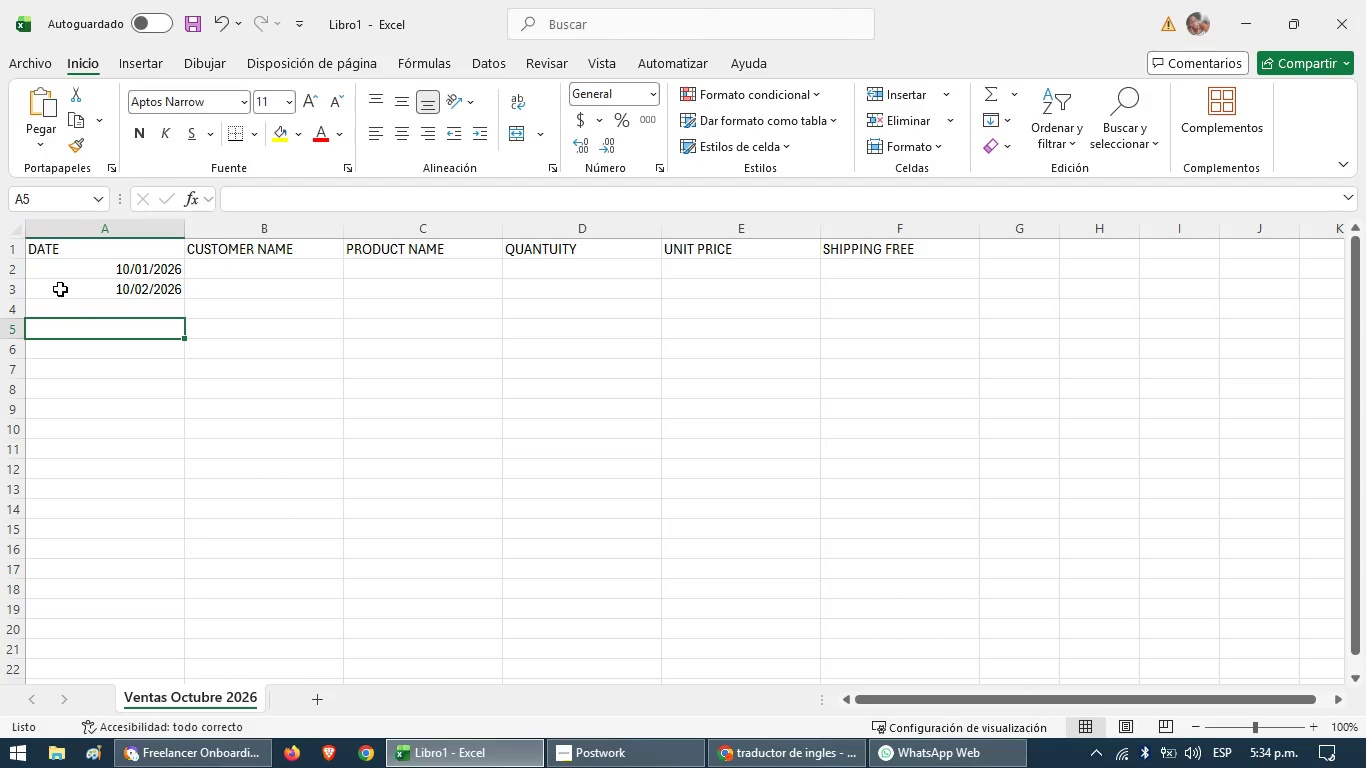 
triple_click([60, 286])
 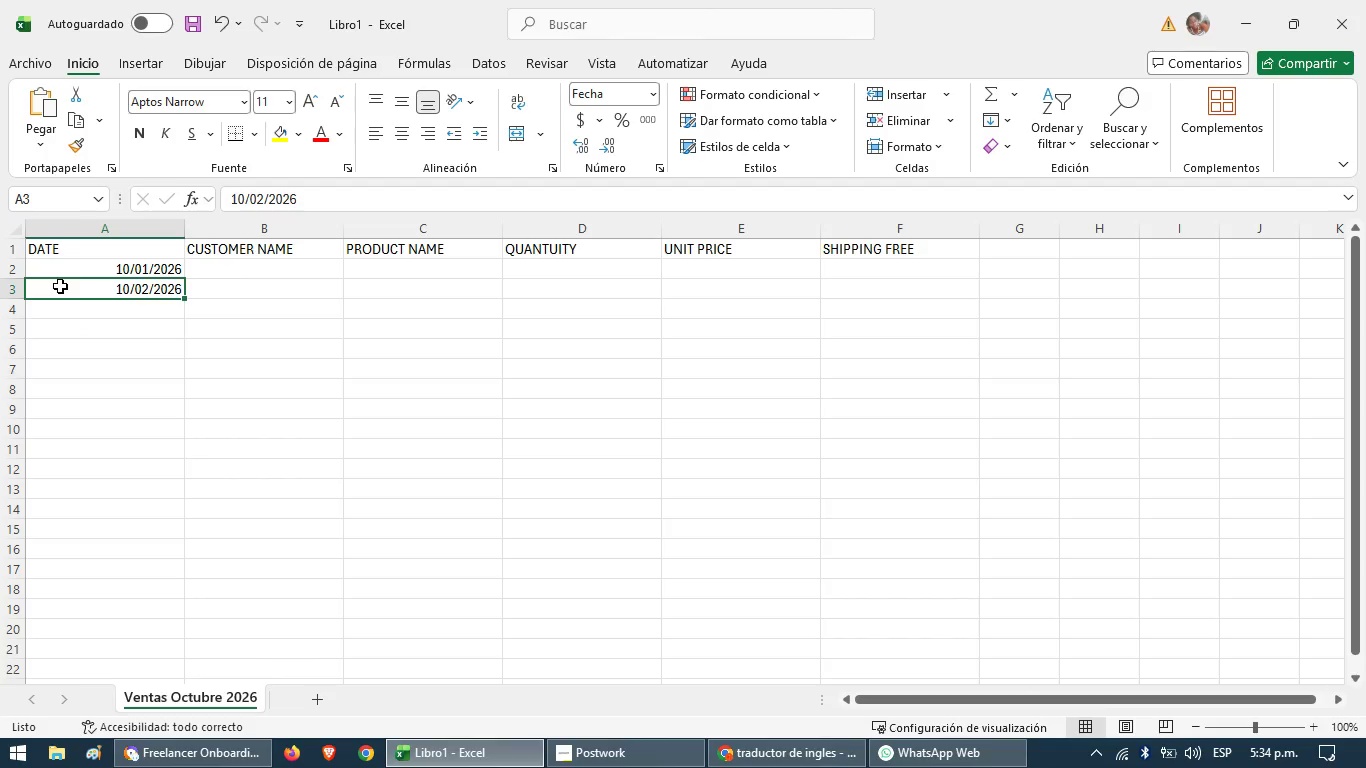 
left_click_drag(start_coordinate=[60, 286], to_coordinate=[165, 297])
 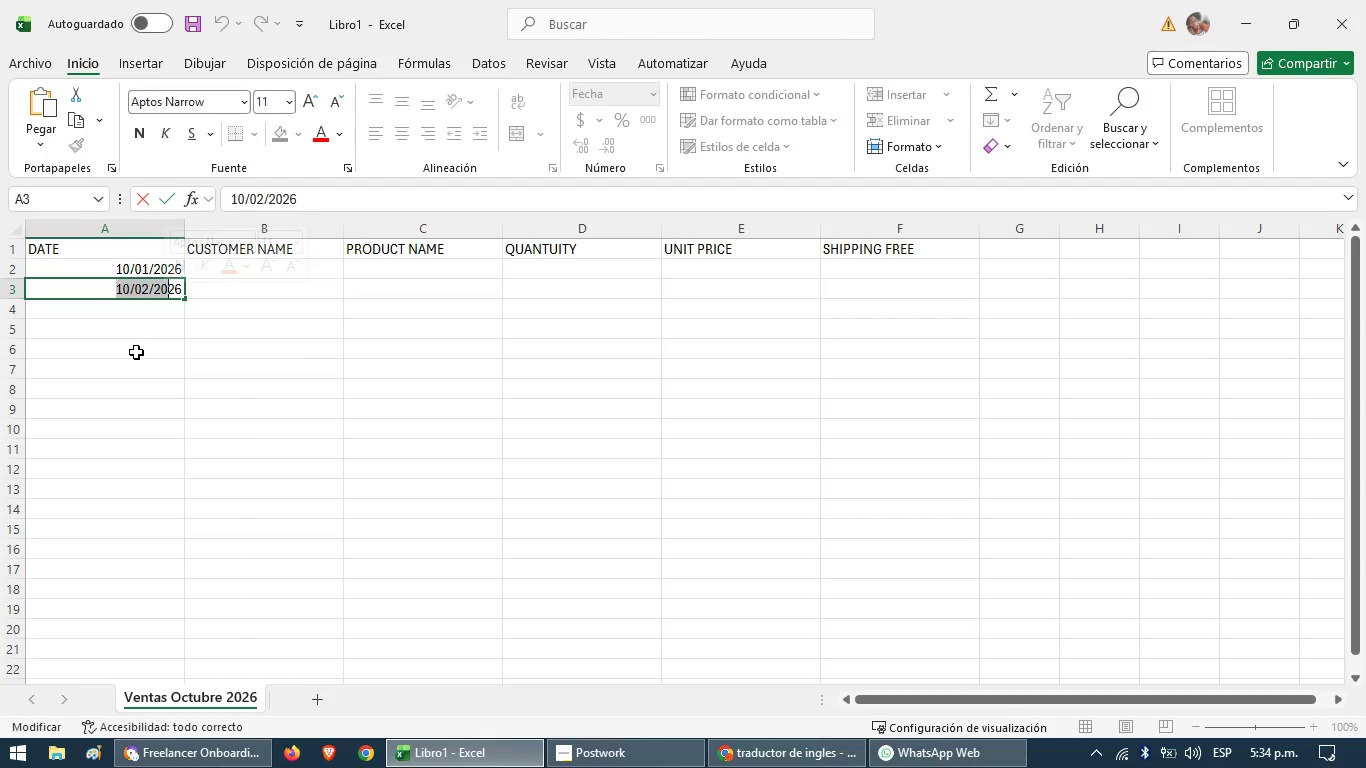 
left_click_drag(start_coordinate=[136, 352], to_coordinate=[133, 341])
 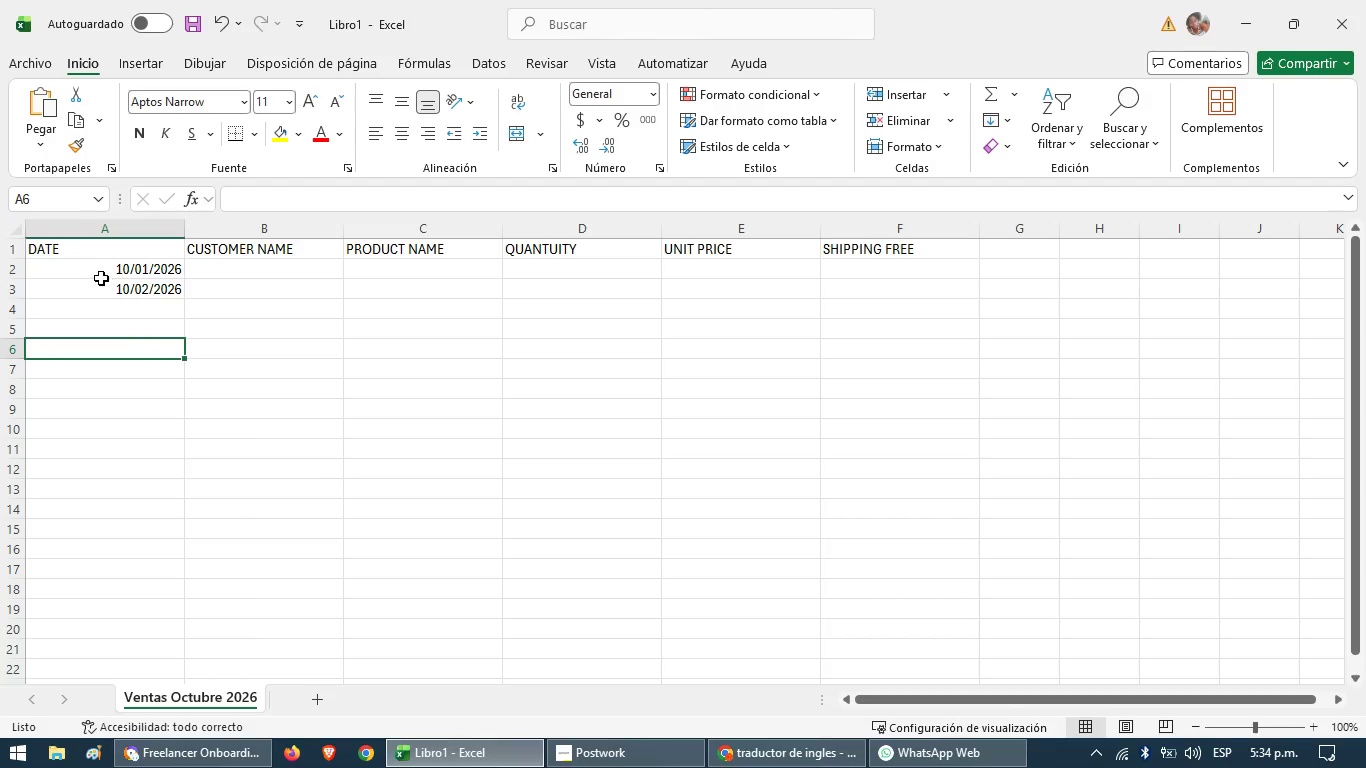 
left_click_drag(start_coordinate=[101, 278], to_coordinate=[171, 275])
 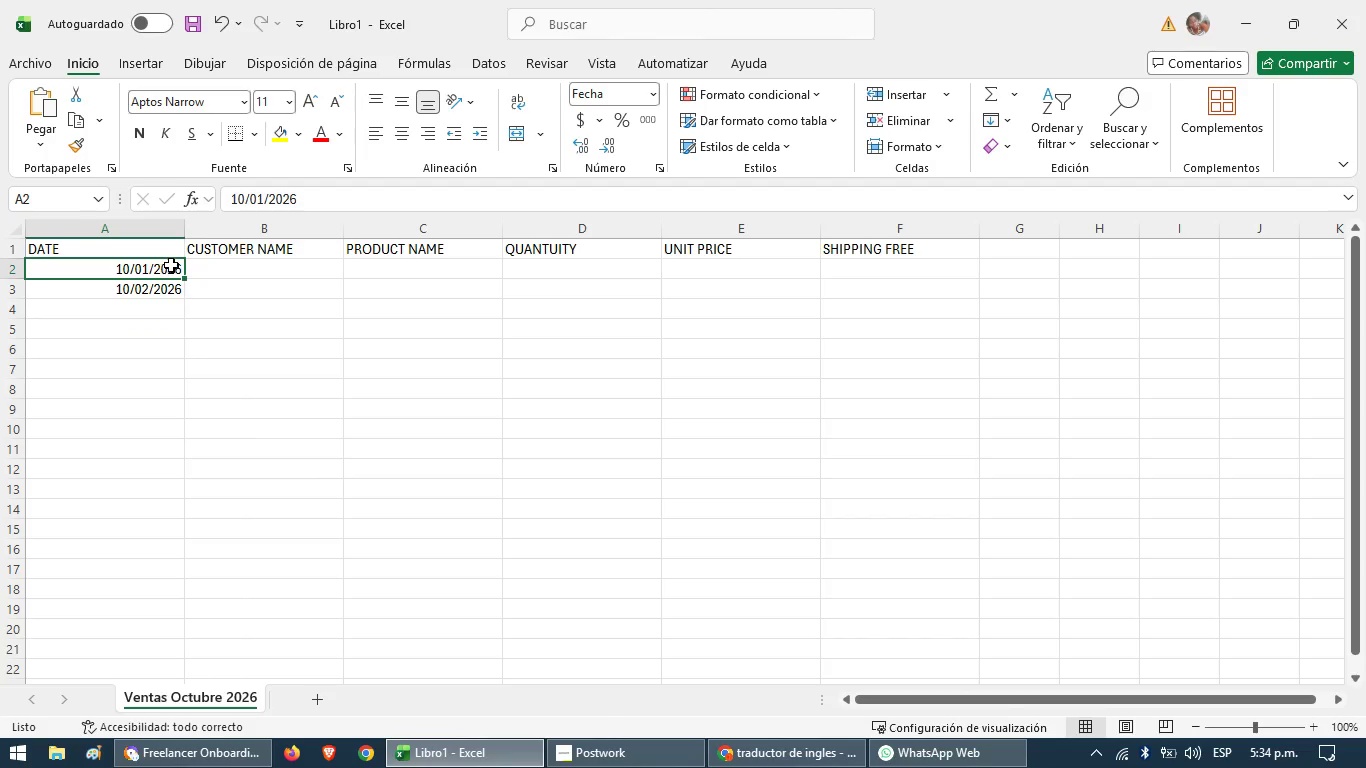 
left_click_drag(start_coordinate=[172, 265], to_coordinate=[178, 295])
 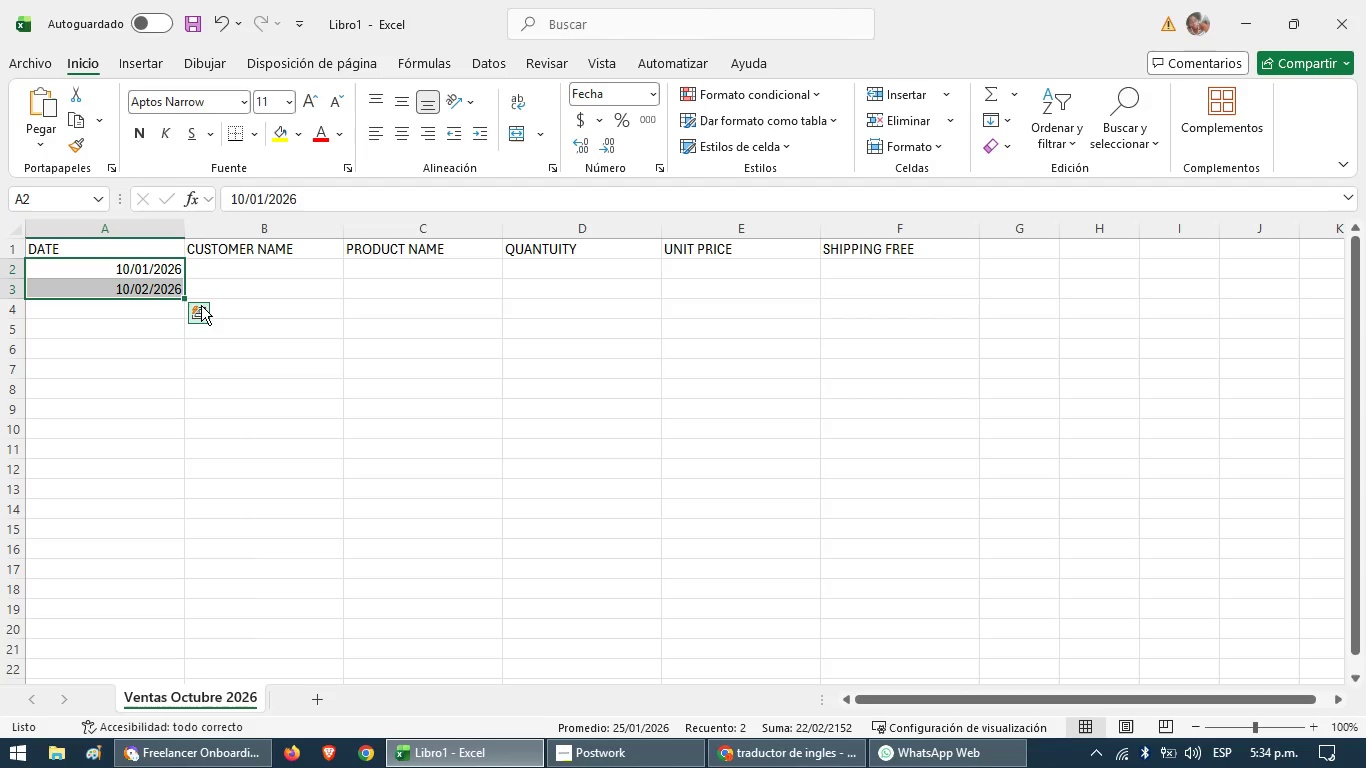 
left_click([201, 308])
 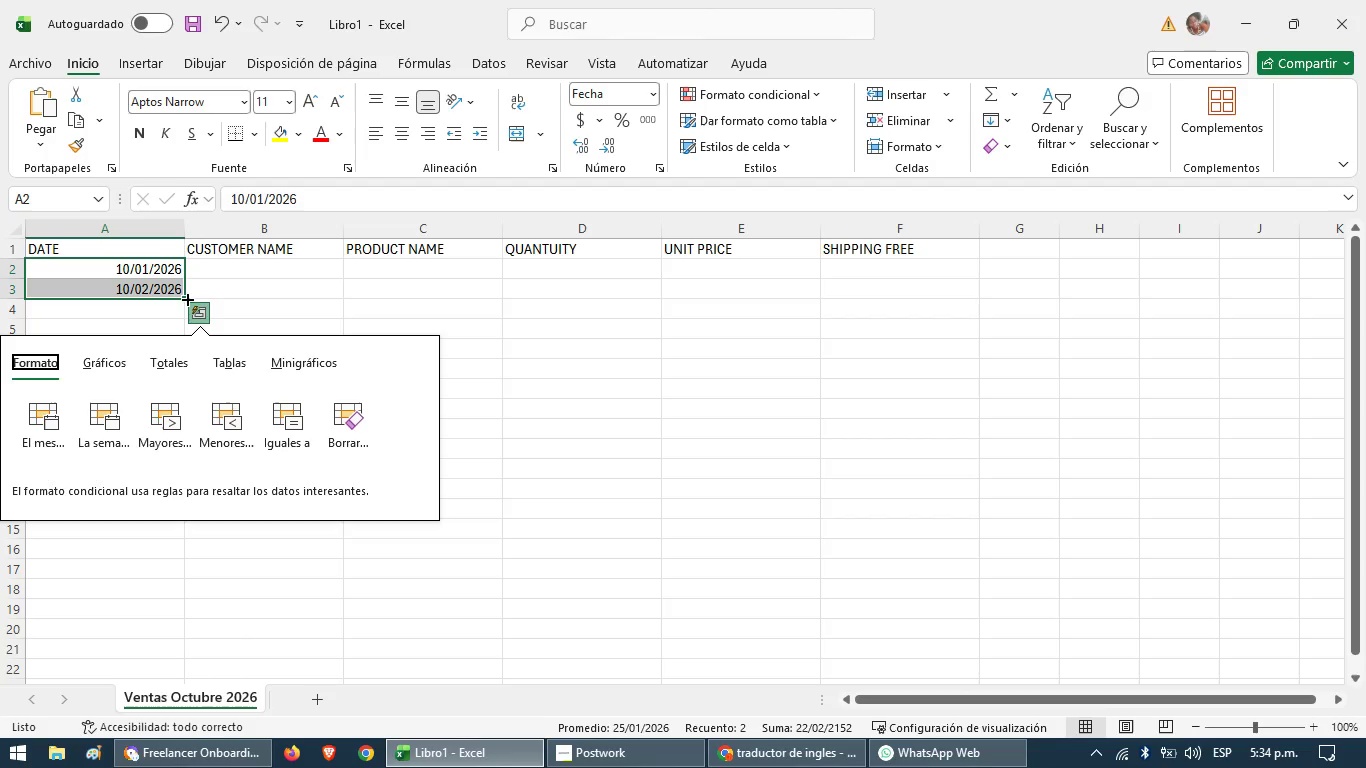 
left_click([58, 410])
 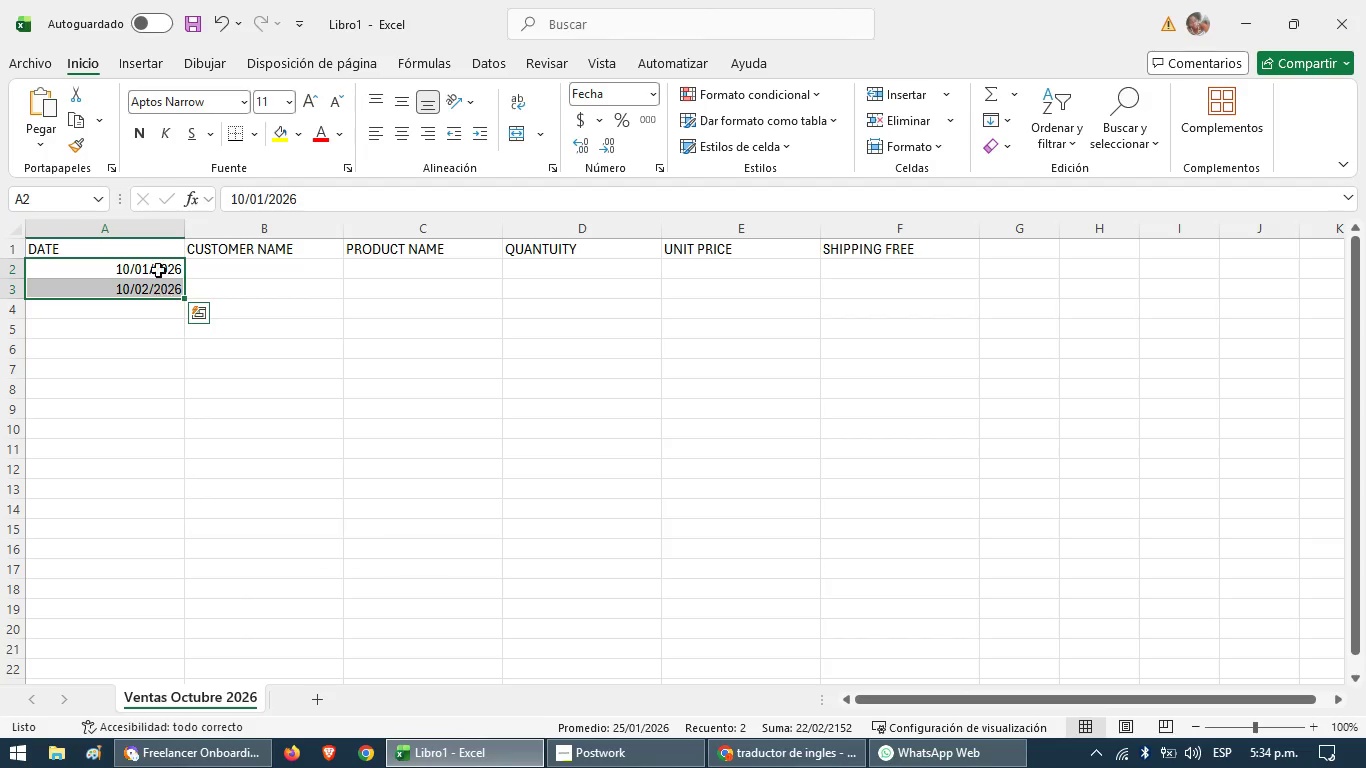 
left_click_drag(start_coordinate=[158, 262], to_coordinate=[125, 639])
 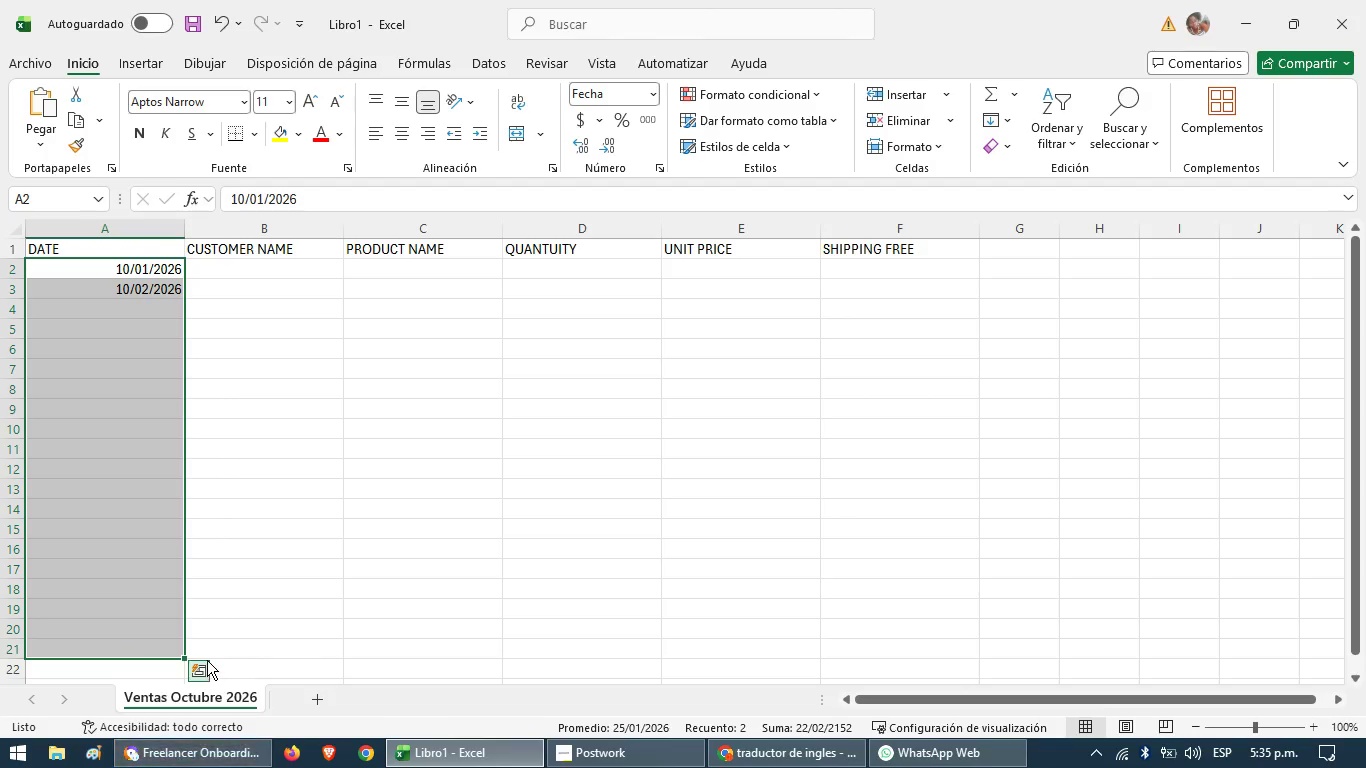 
left_click([205, 664])
 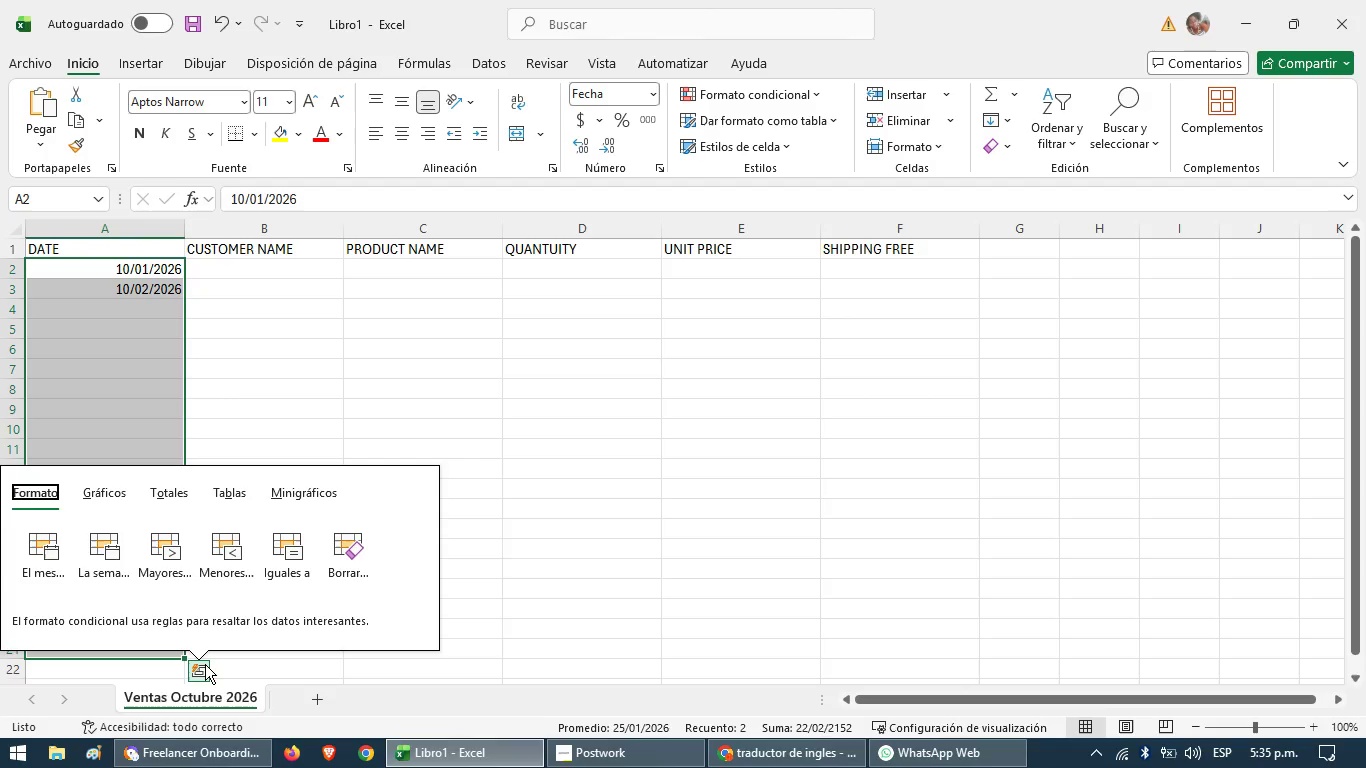 
wait(5.5)
 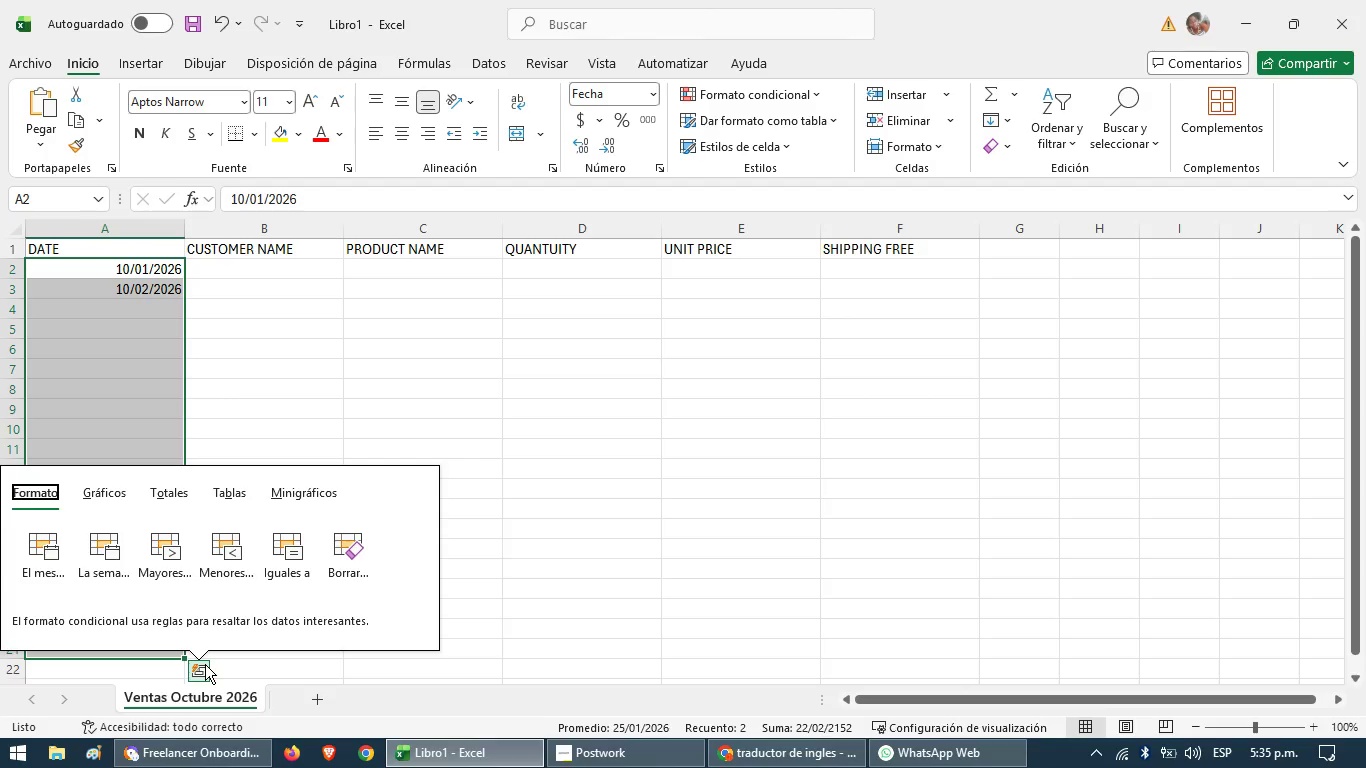 
left_click([94, 572])
 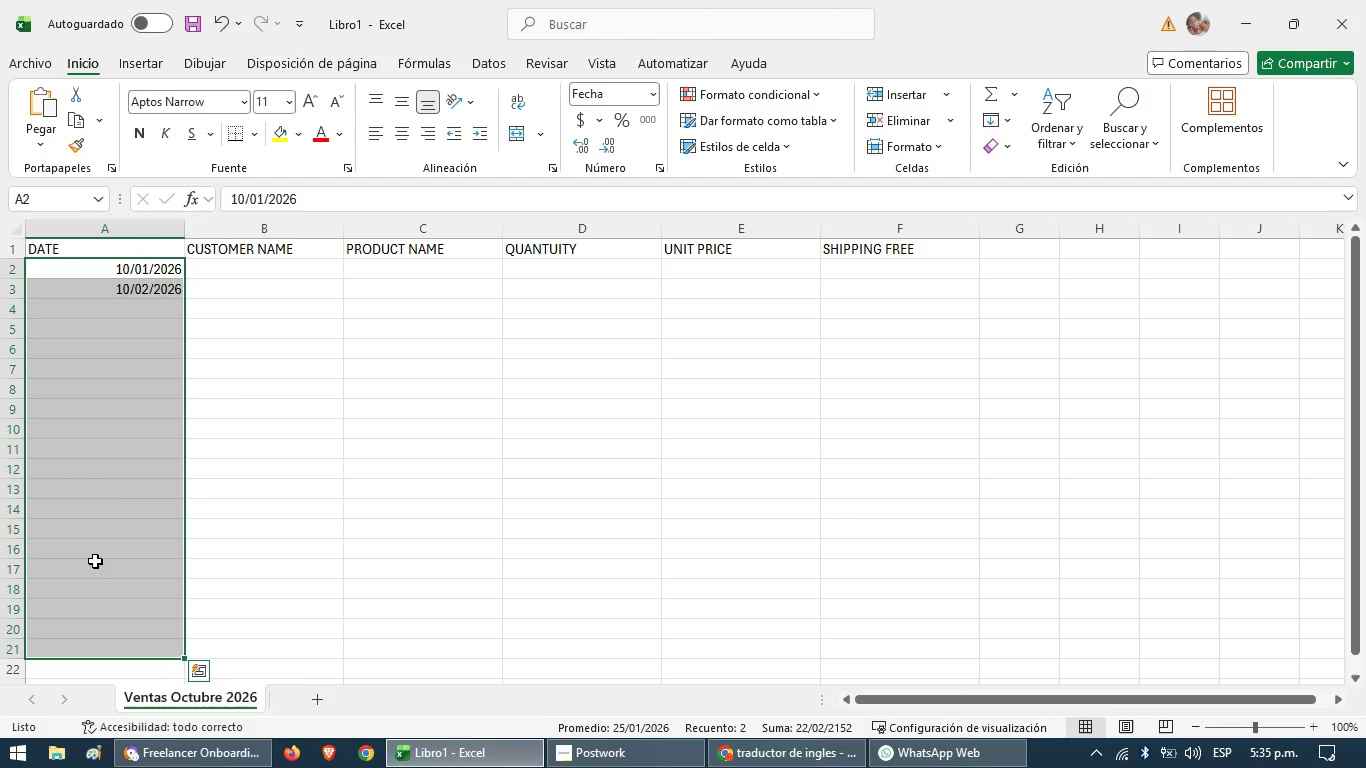 
left_click([114, 498])
 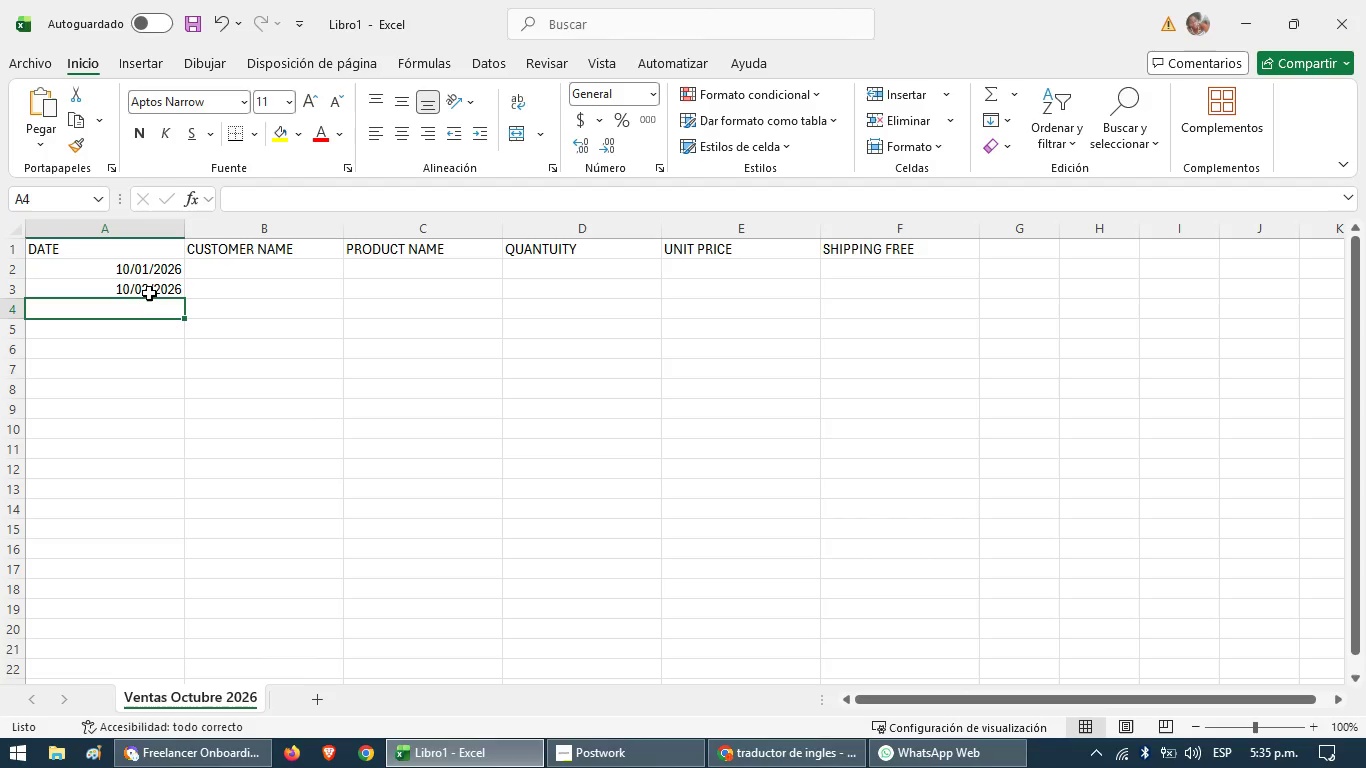 
wait(14.73)
 